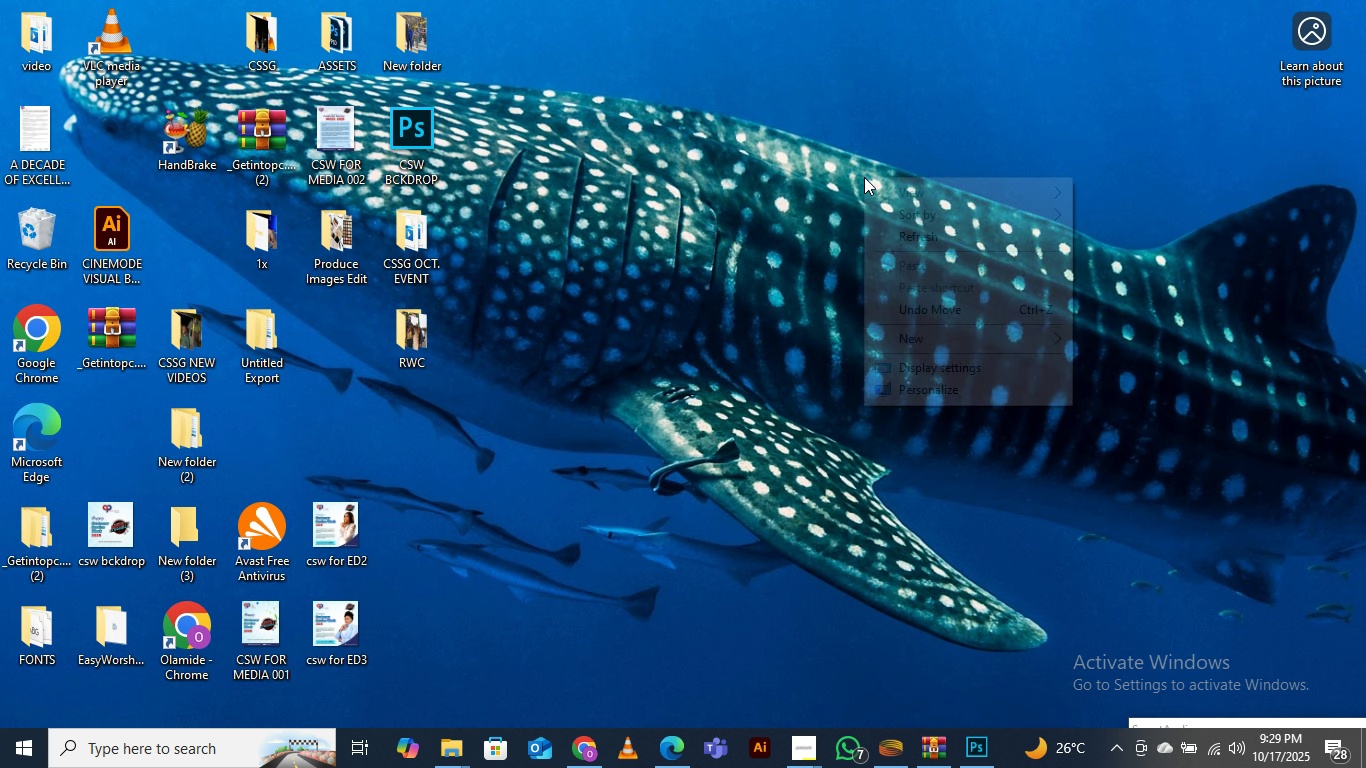 
right_click([864, 177])
 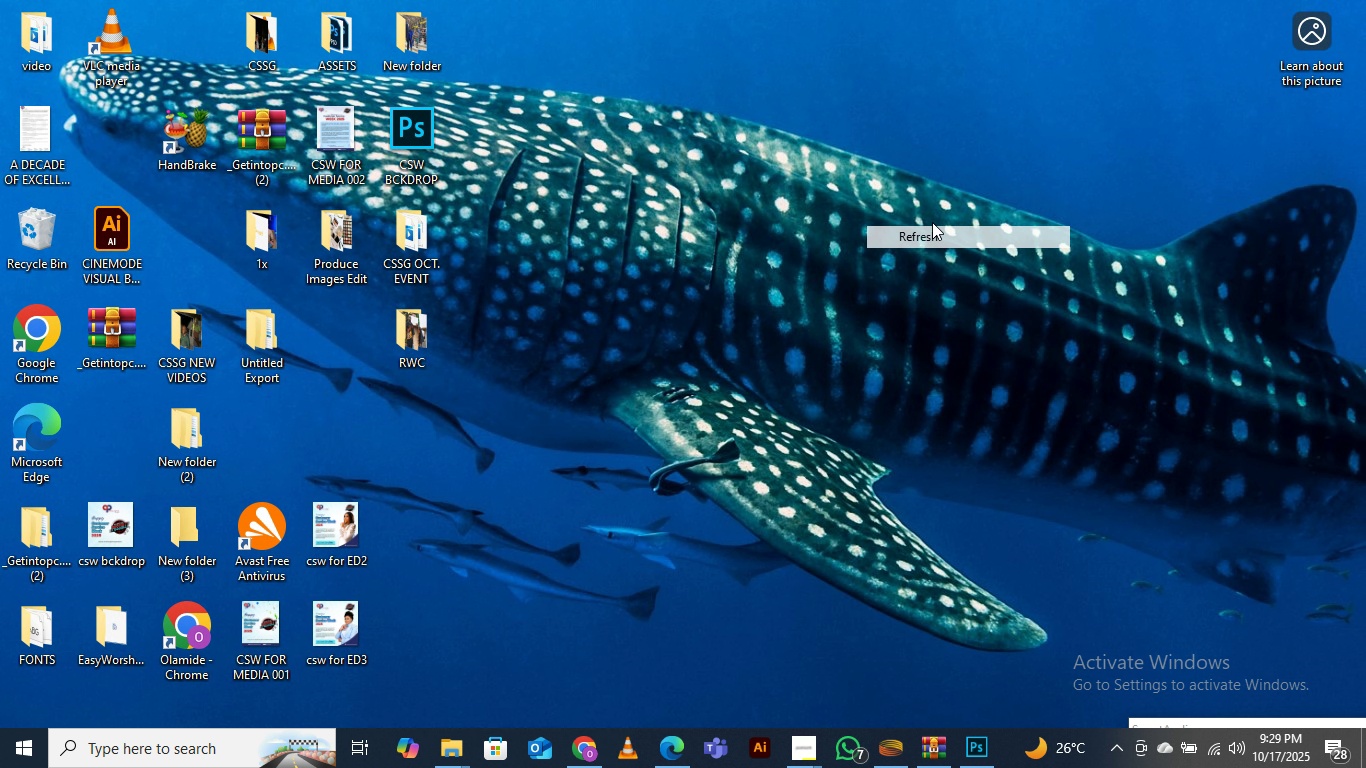 
left_click([946, 234])
 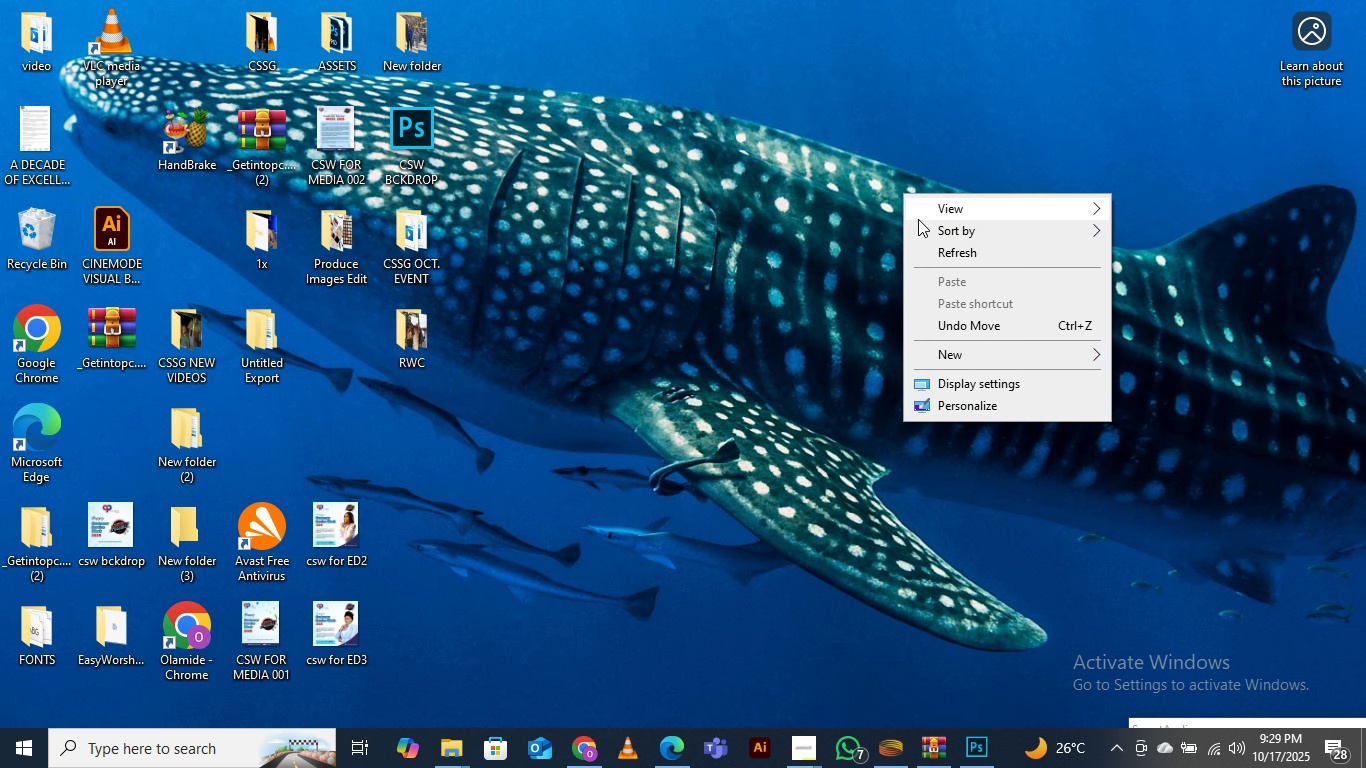 
right_click([903, 193])
 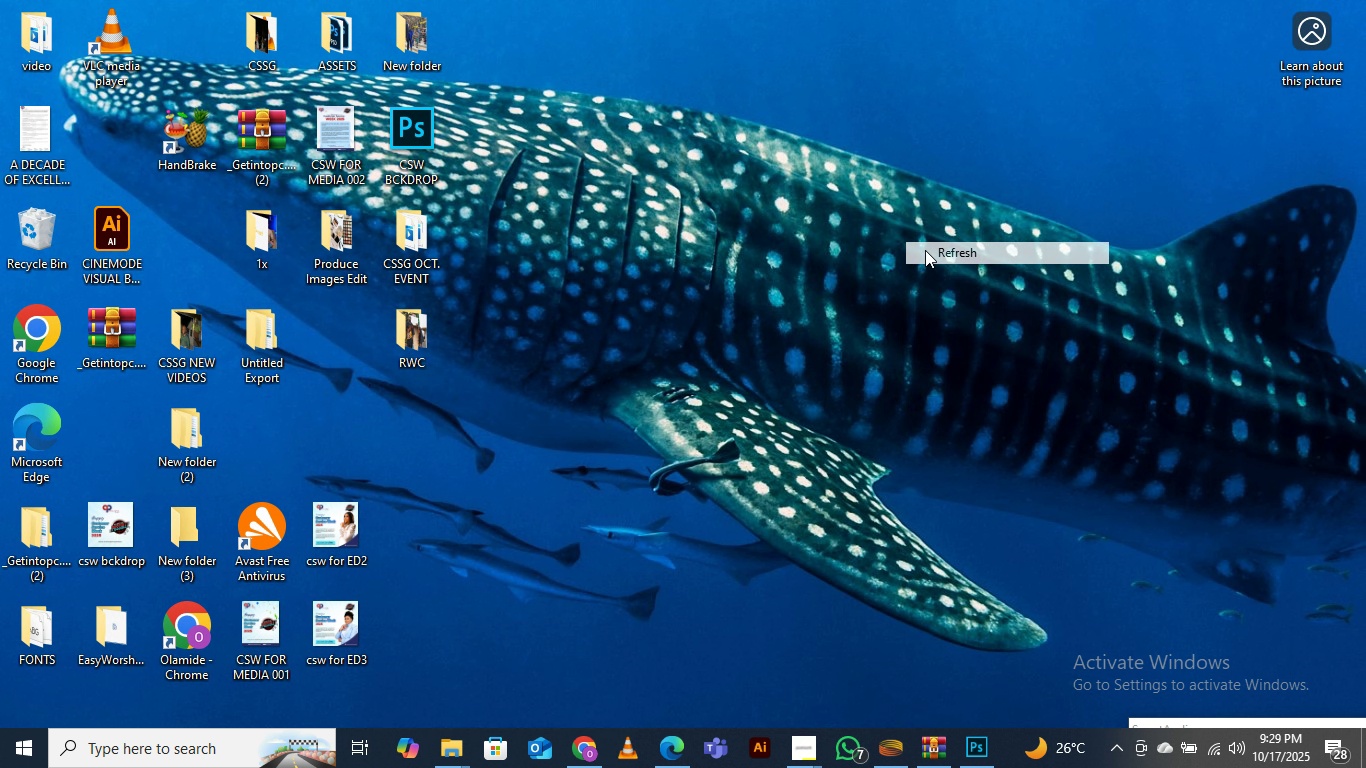 
left_click([940, 250])
 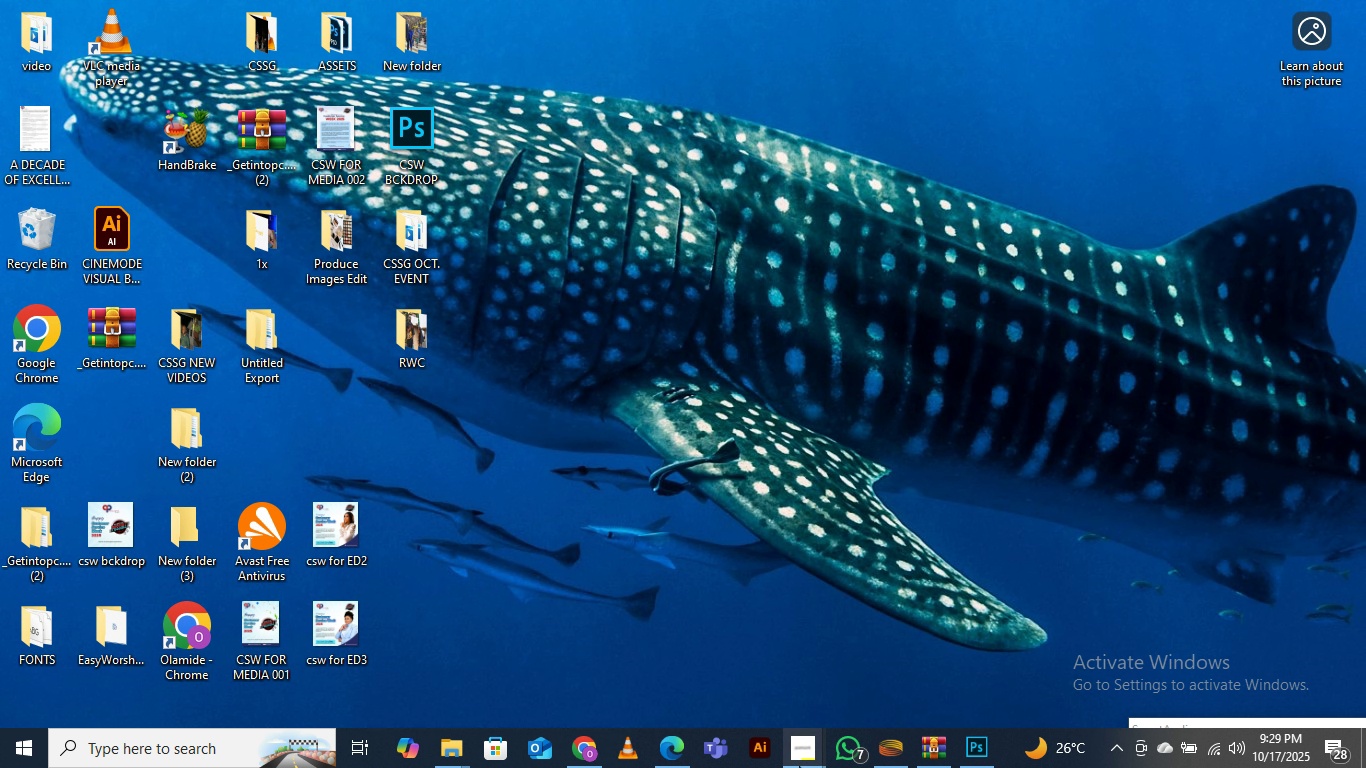 
left_click([799, 766])
 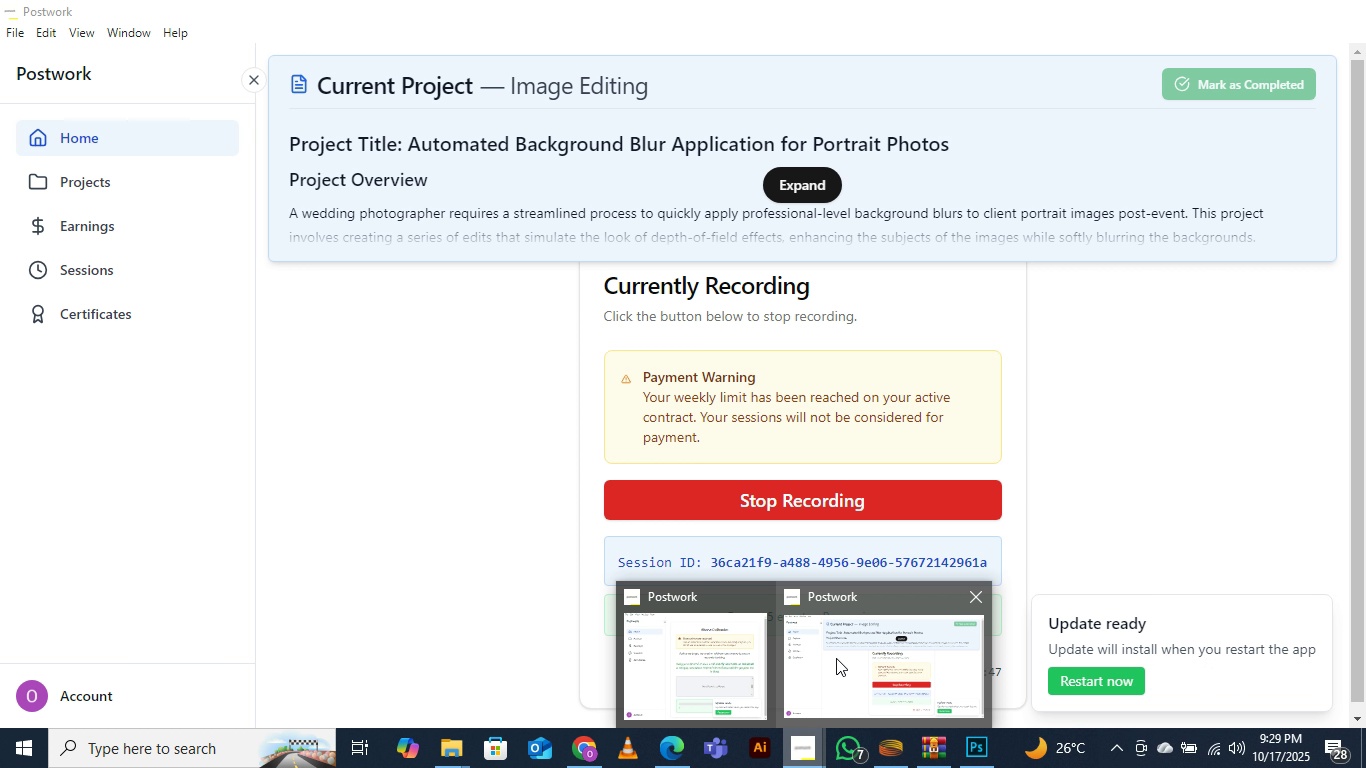 
left_click([833, 657])
 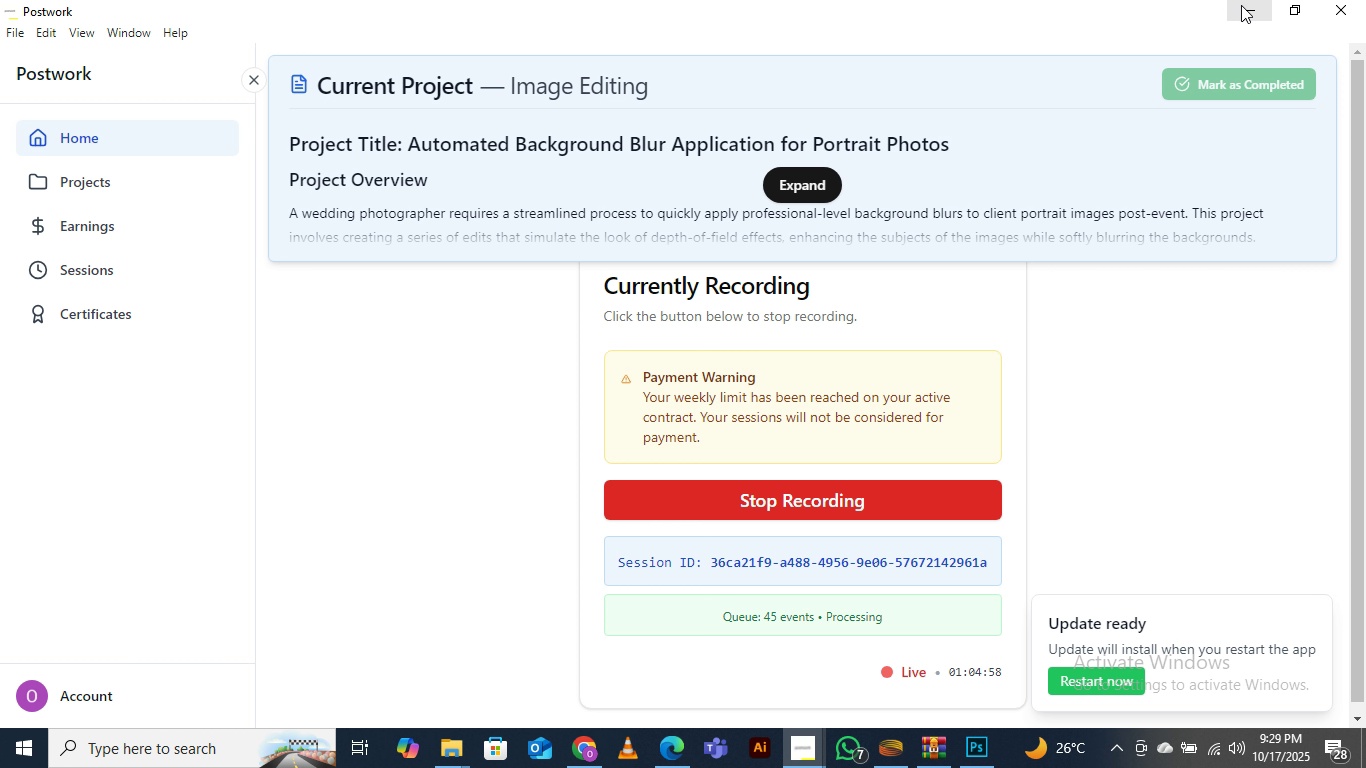 
left_click([1242, 5])
 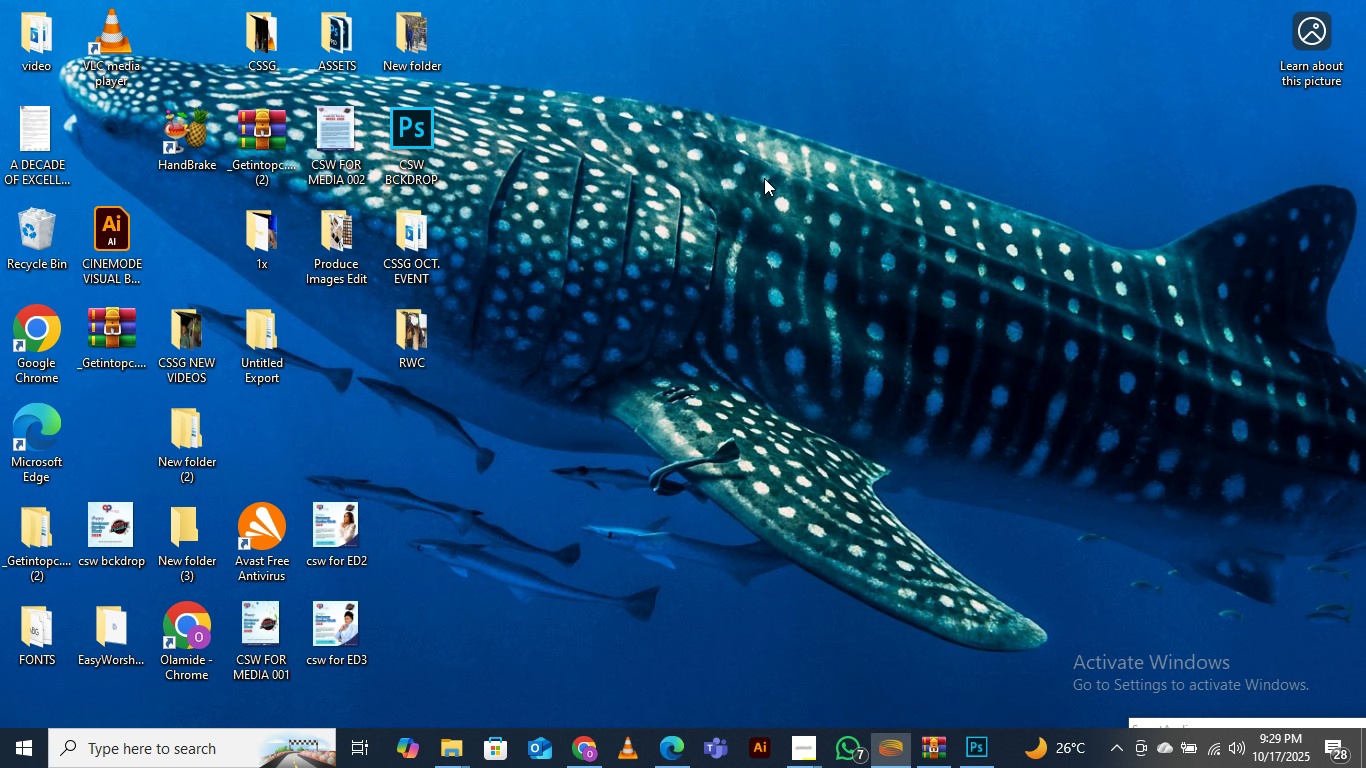 
right_click([764, 178])
 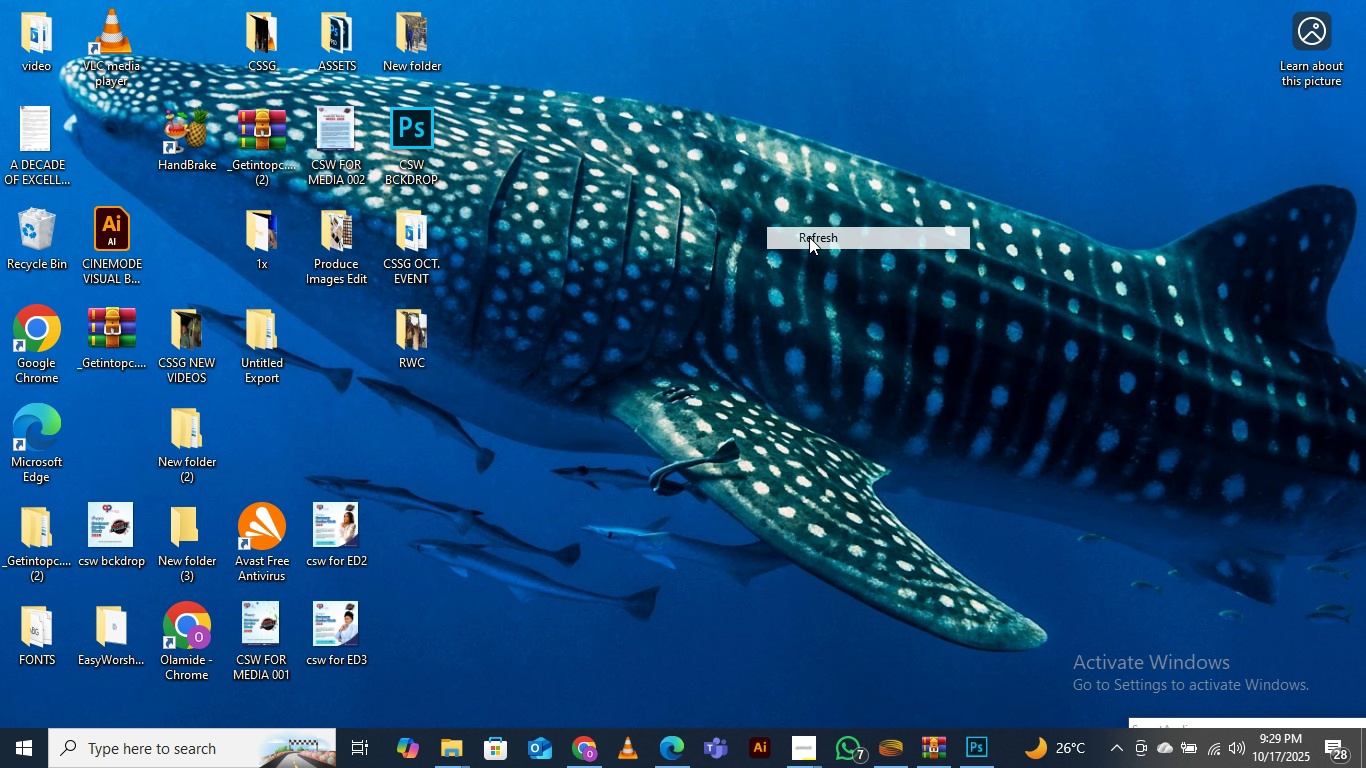 
left_click([809, 237])
 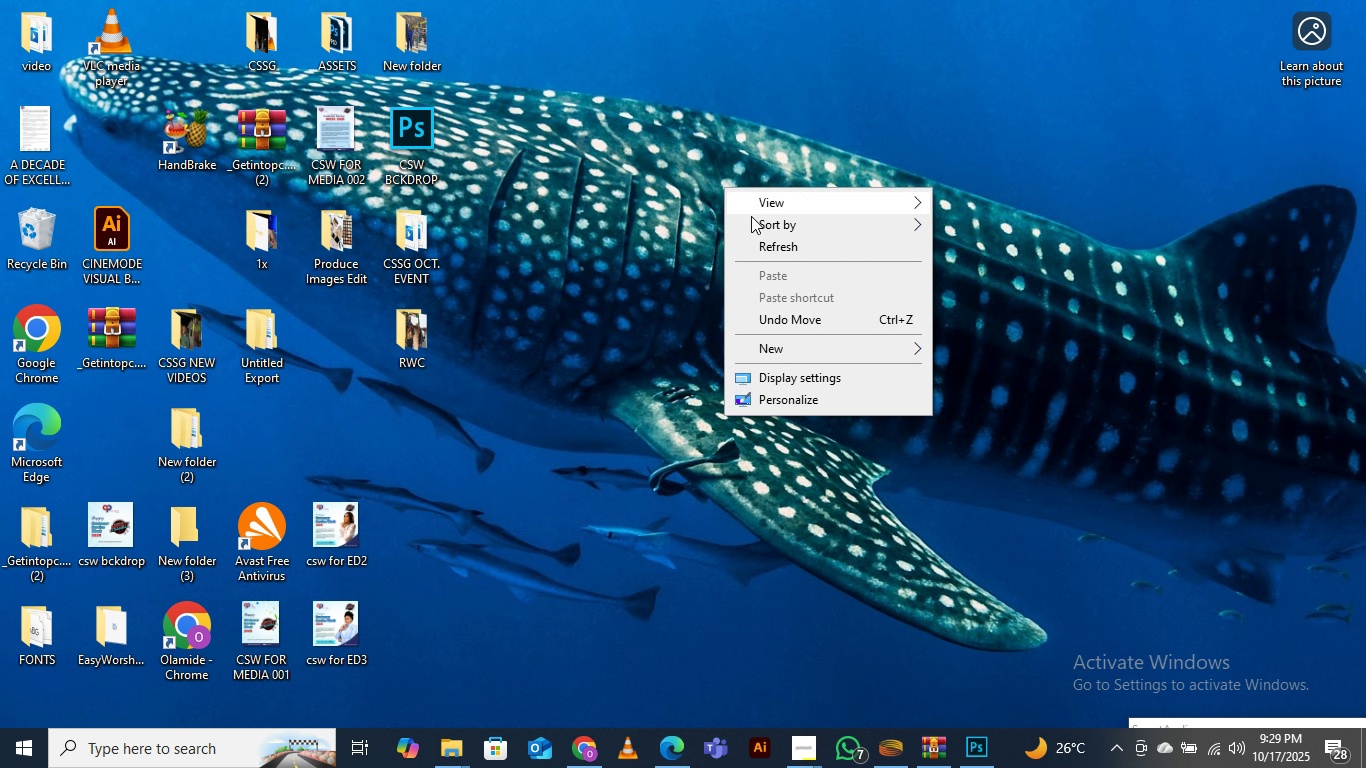 
right_click([724, 187])
 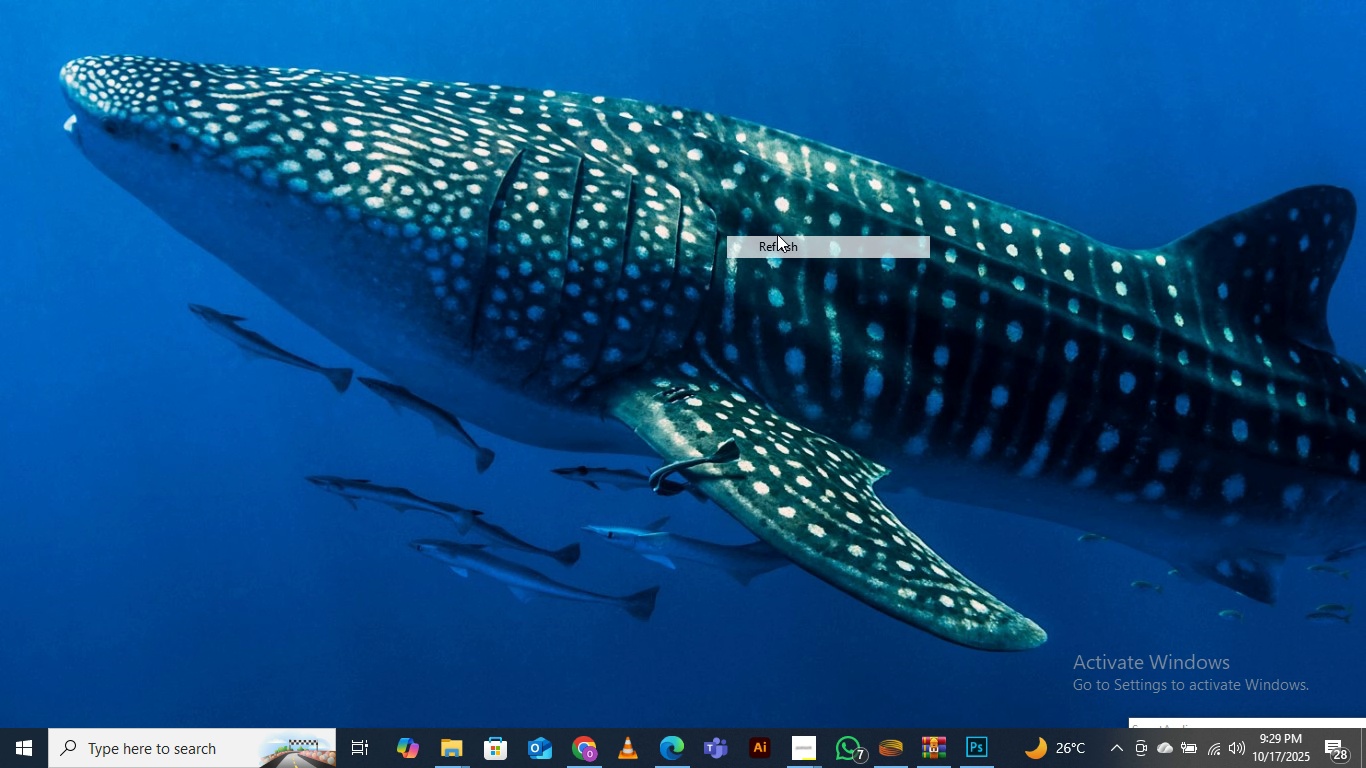 
right_click([753, 206])
 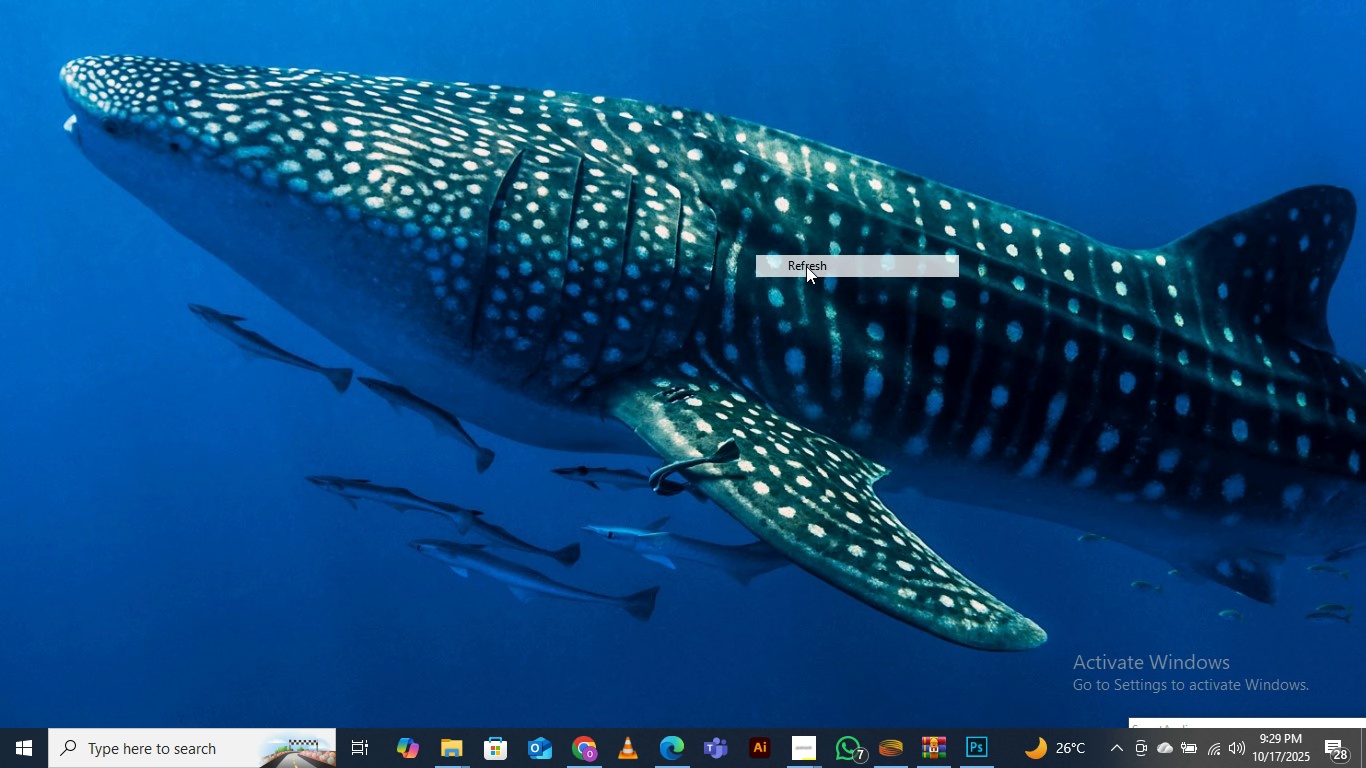 
left_click([810, 274])
 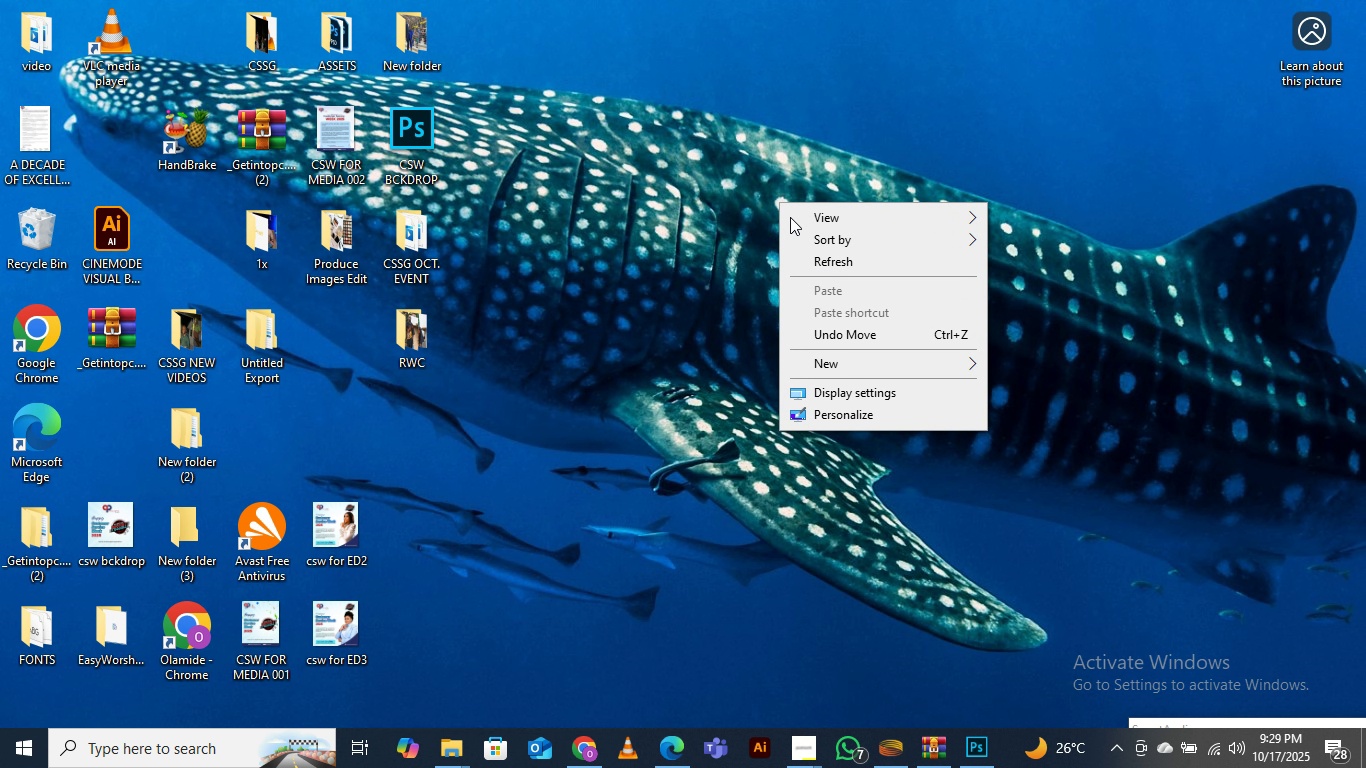 
right_click([779, 202])
 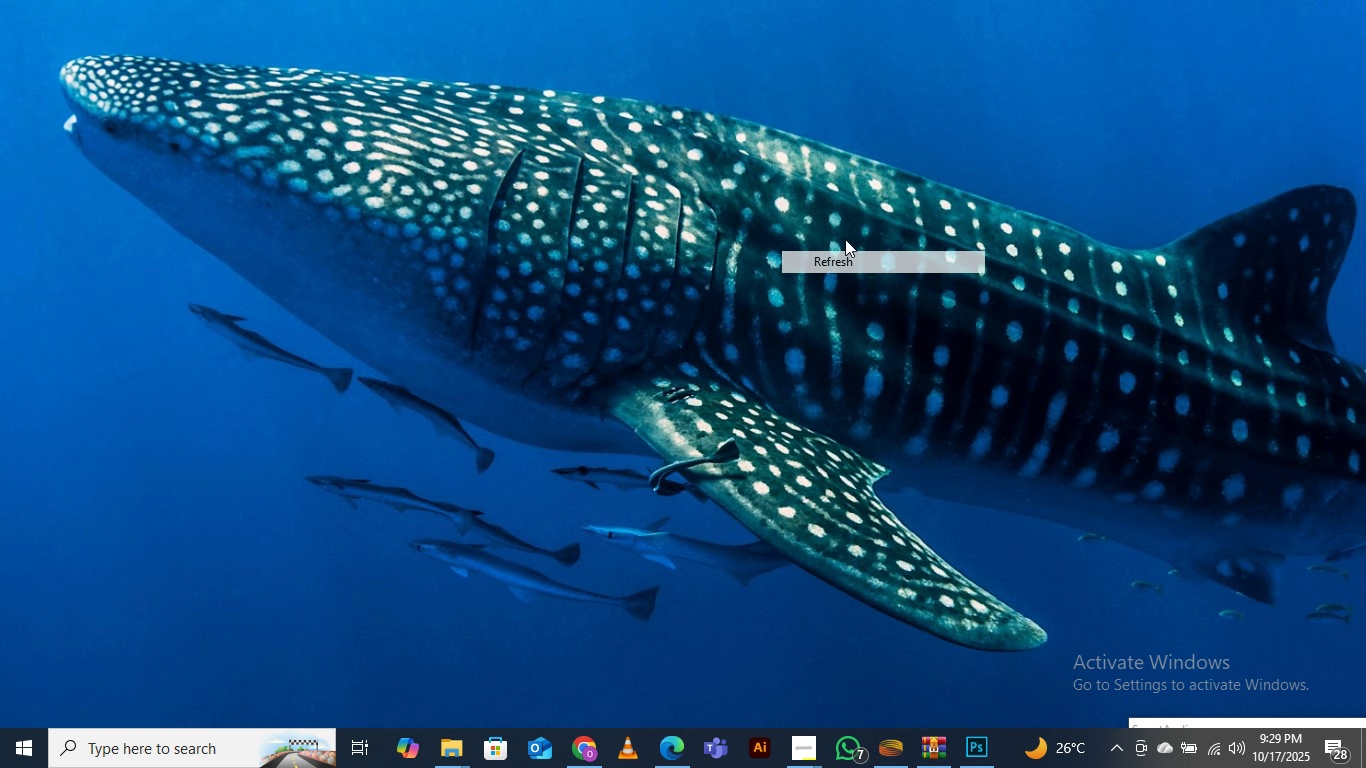 
left_click([855, 259])
 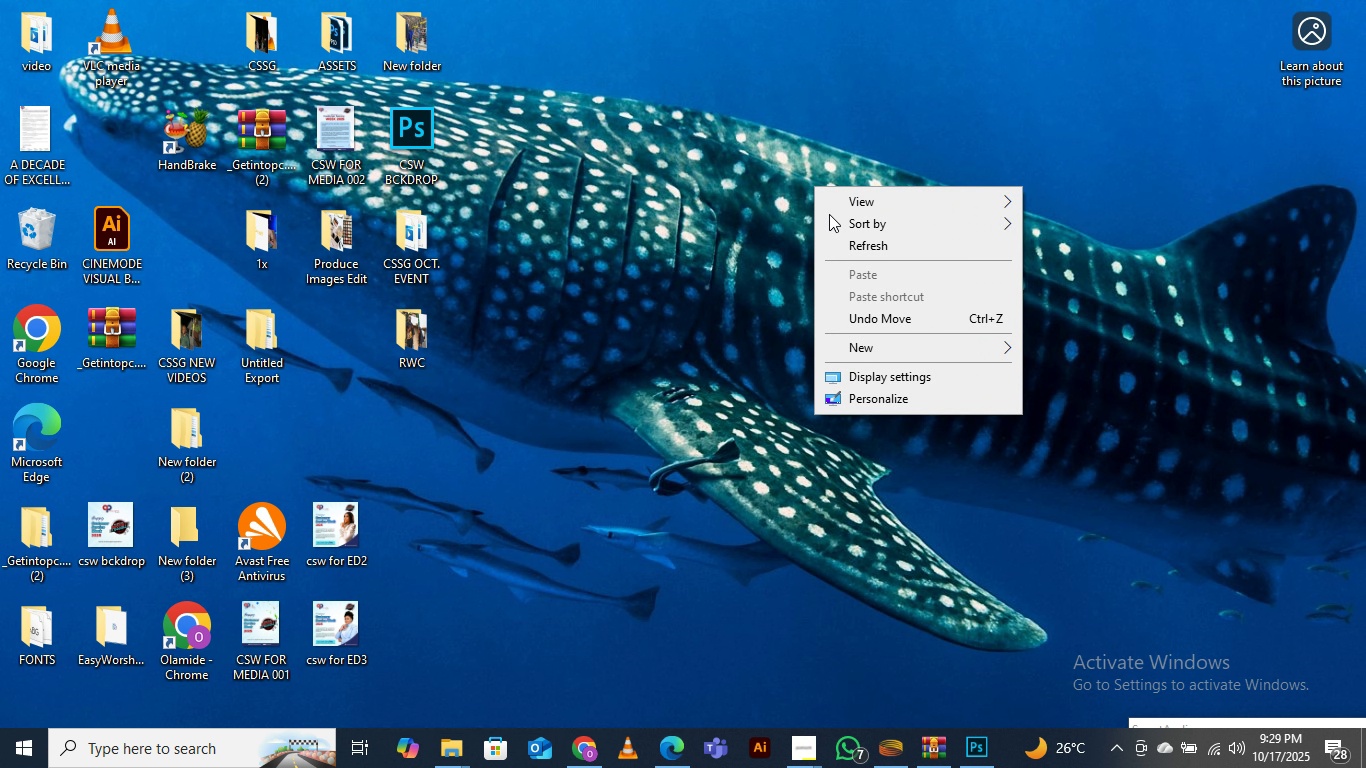 
right_click([814, 186])
 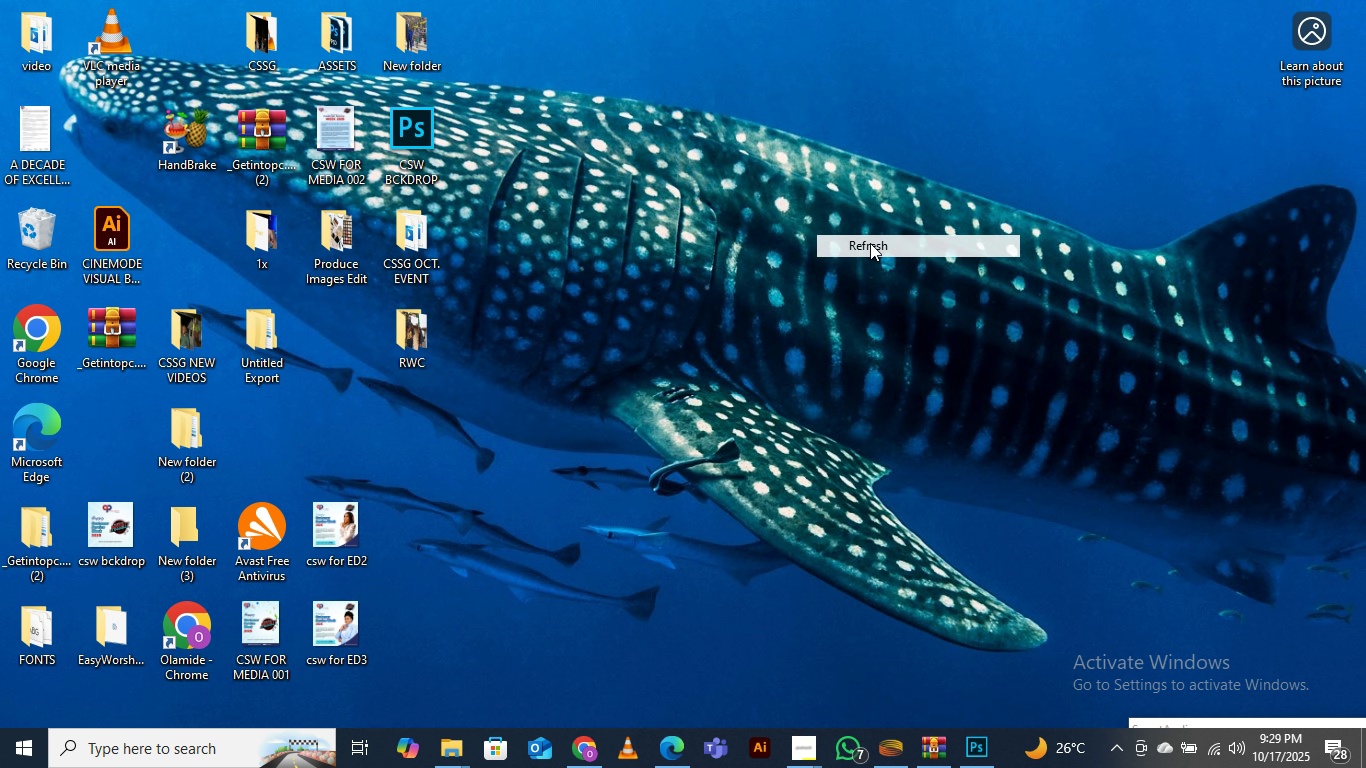 
left_click([870, 243])
 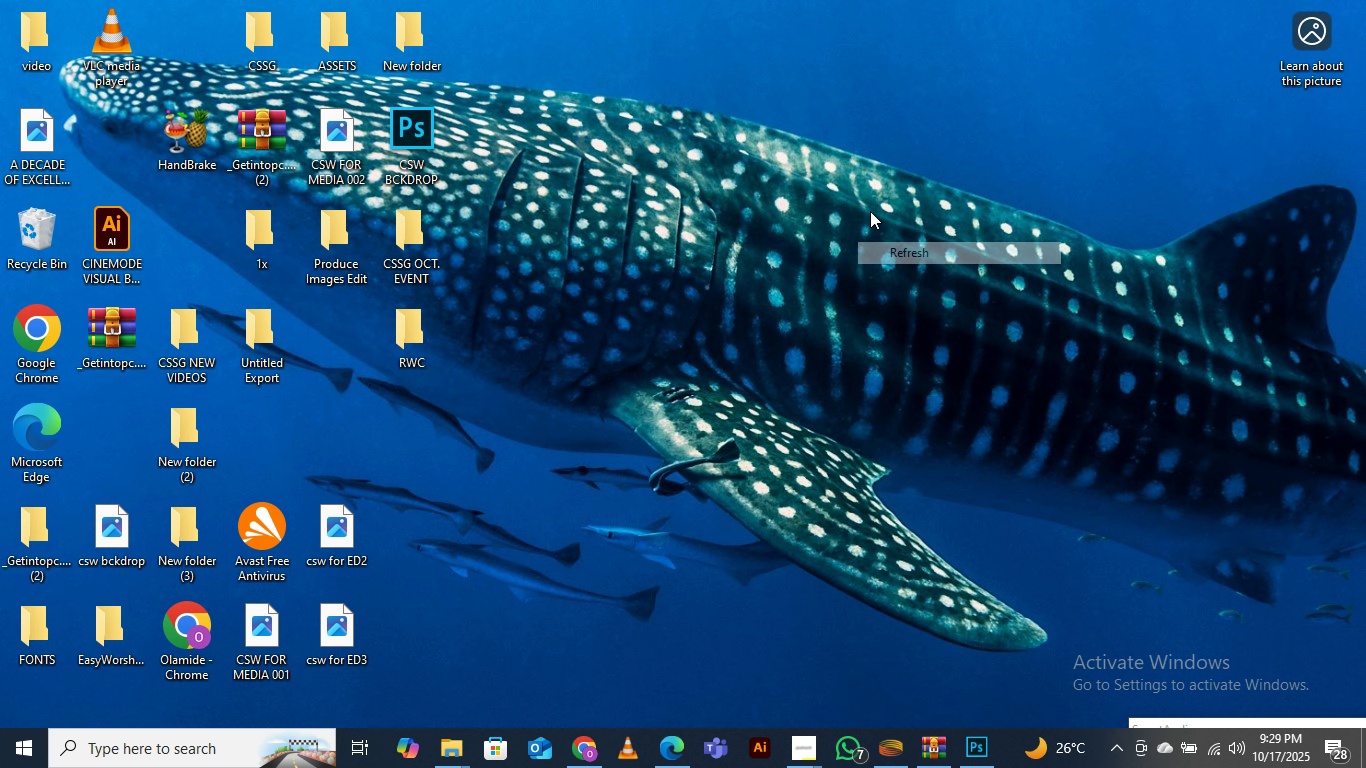 
right_click([870, 211])
 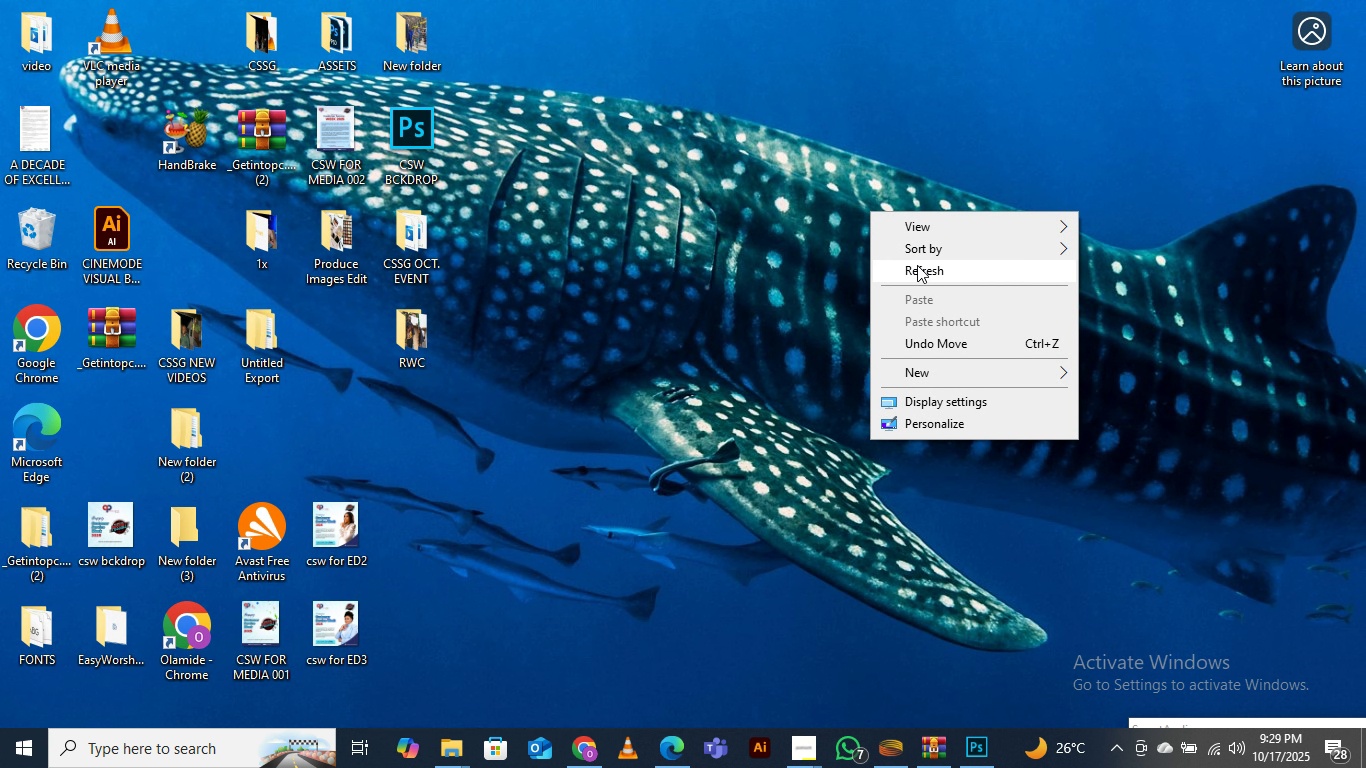 
left_click([917, 265])
 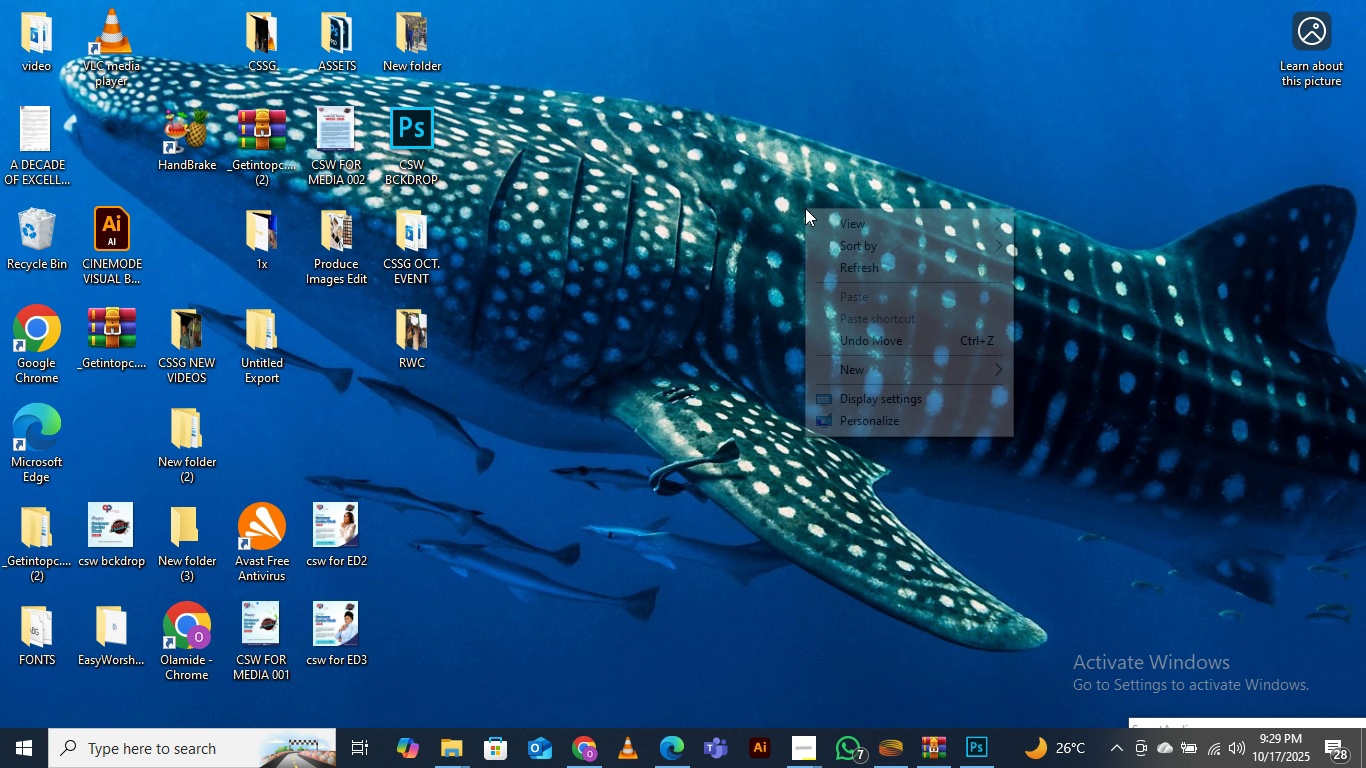 
right_click([805, 208])
 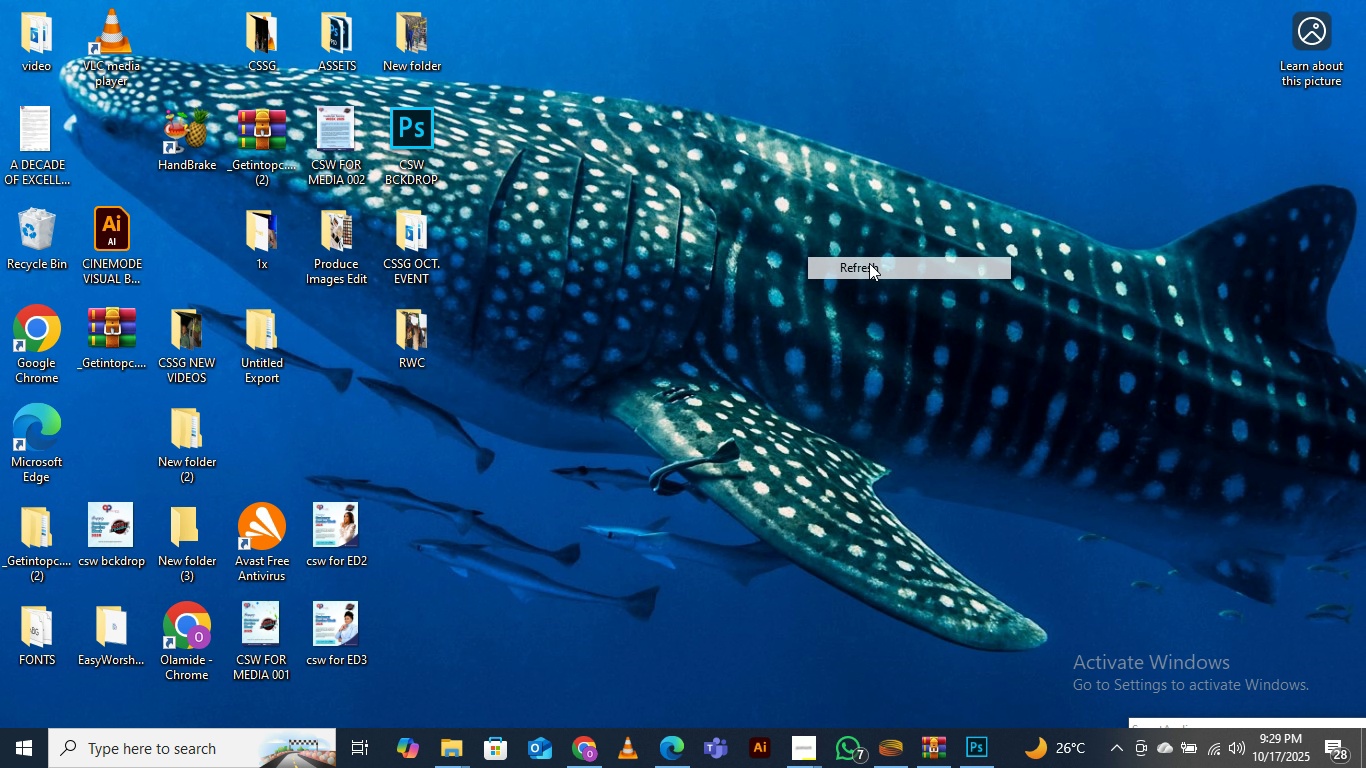 
left_click([869, 263])
 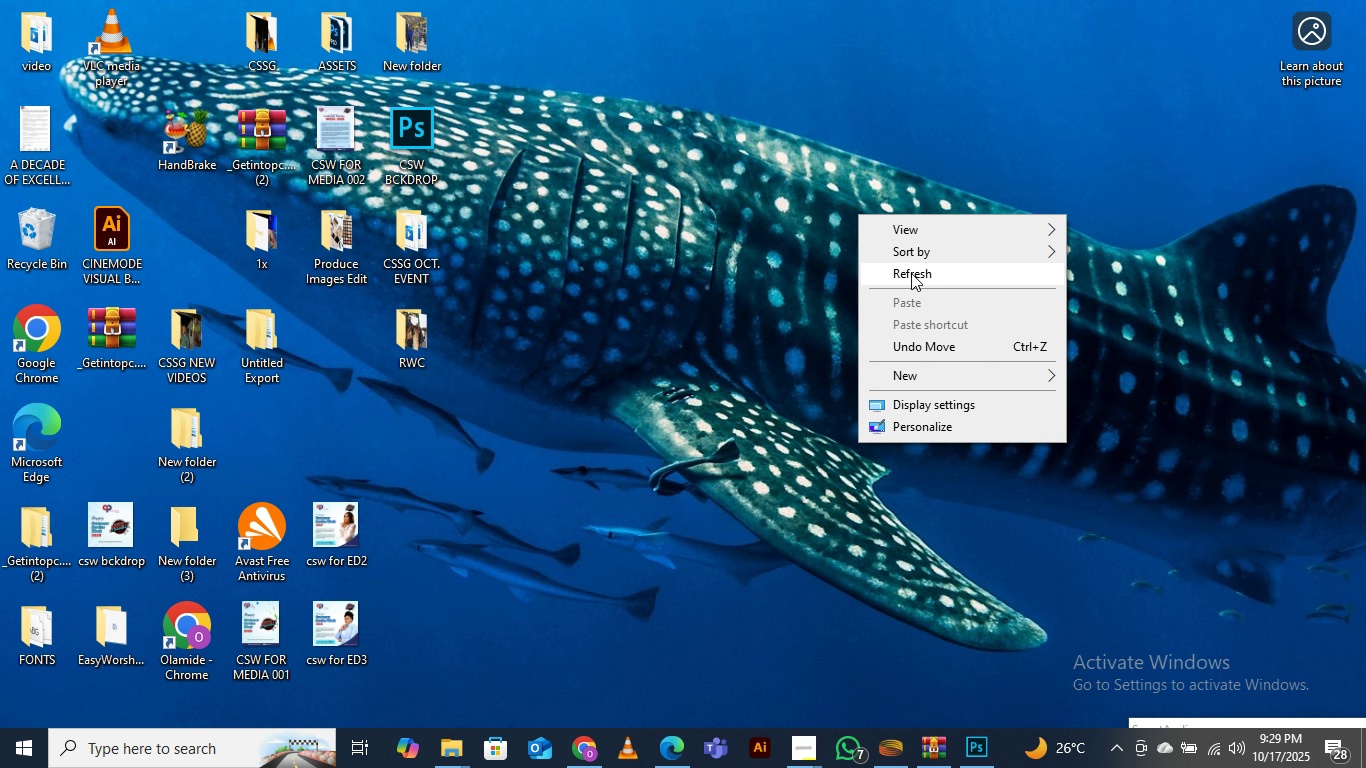 
left_click([911, 273])
 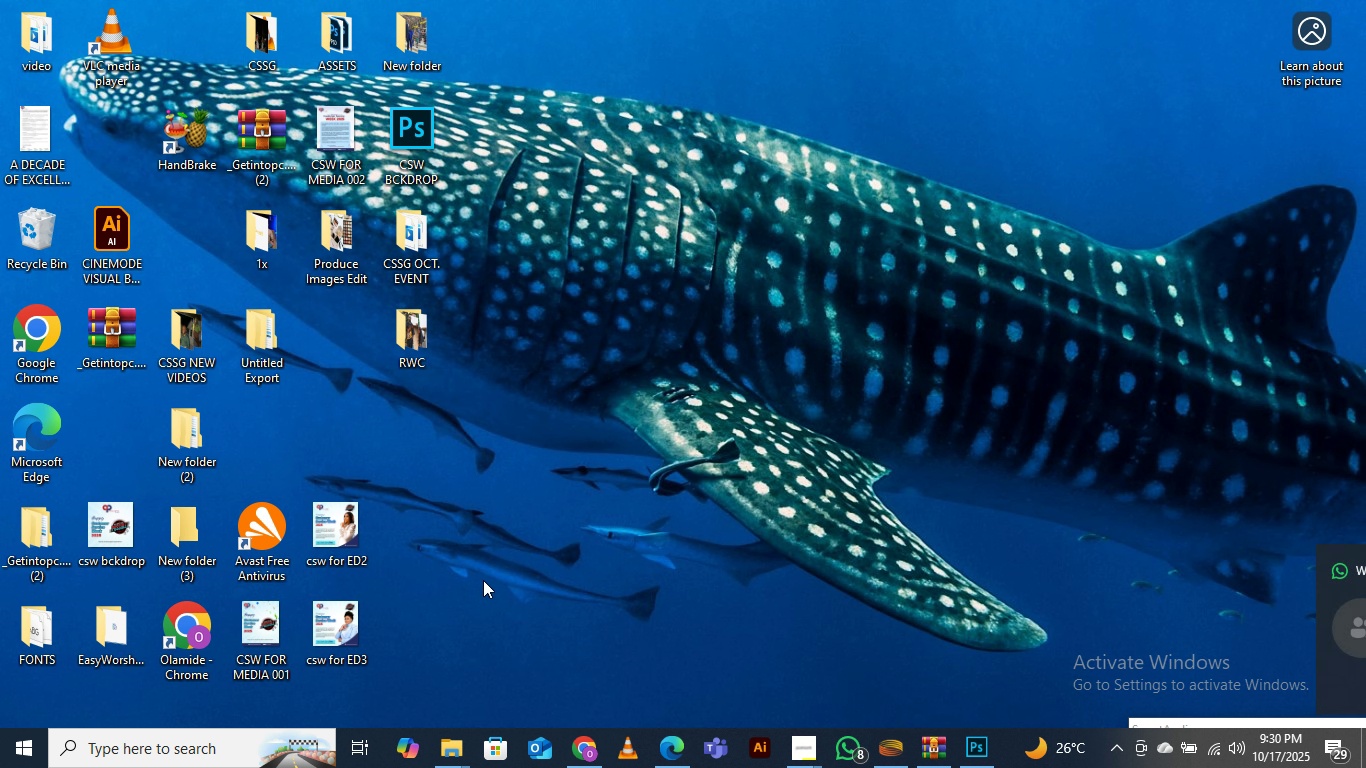 
left_click([452, 744])
 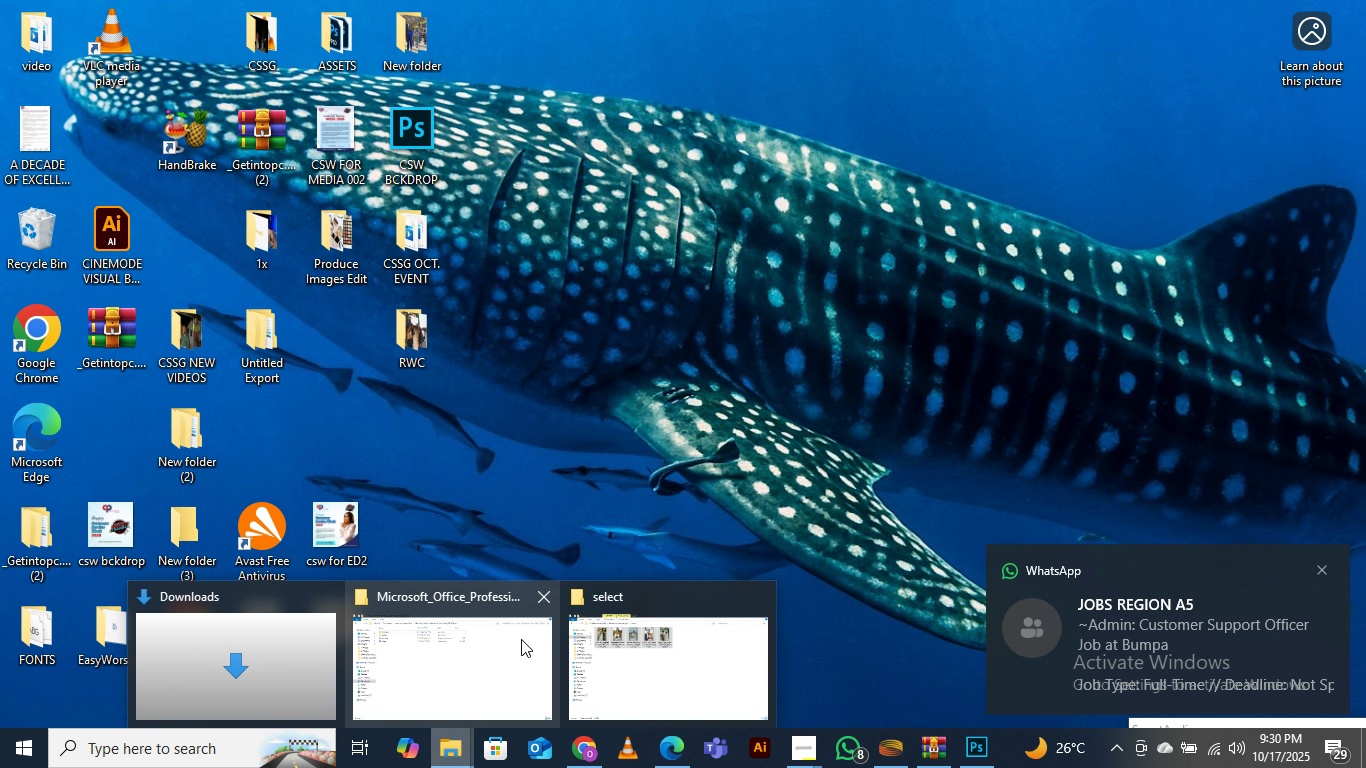 
mouse_move([492, 631])
 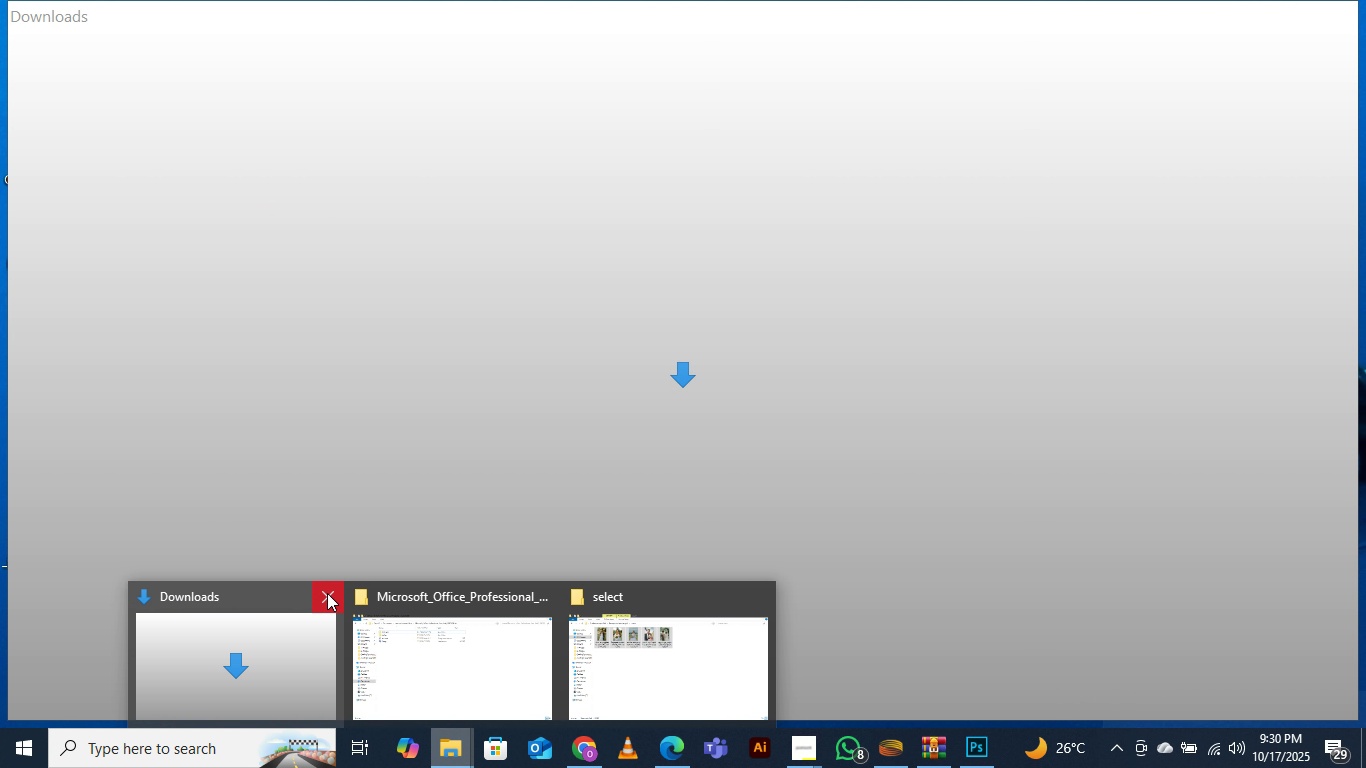 
left_click([327, 593])
 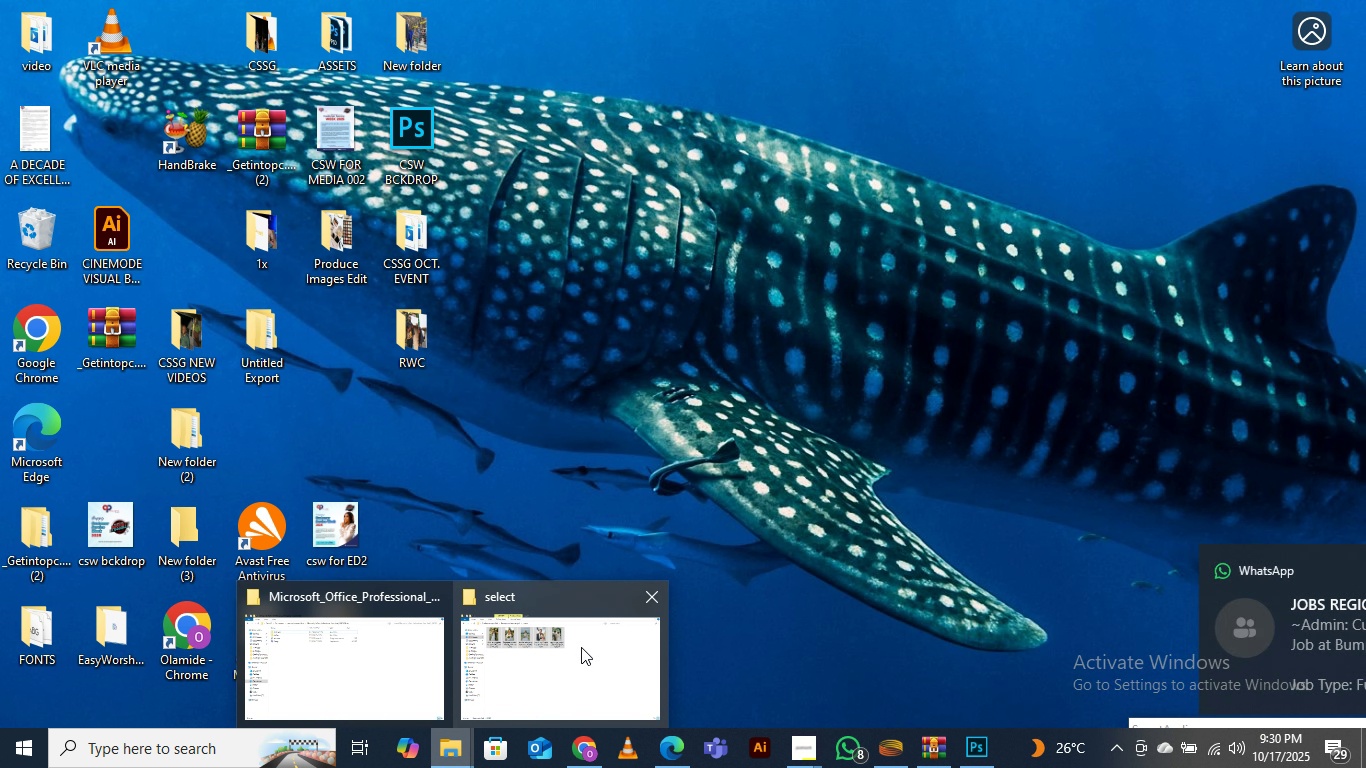 
left_click([581, 647])
 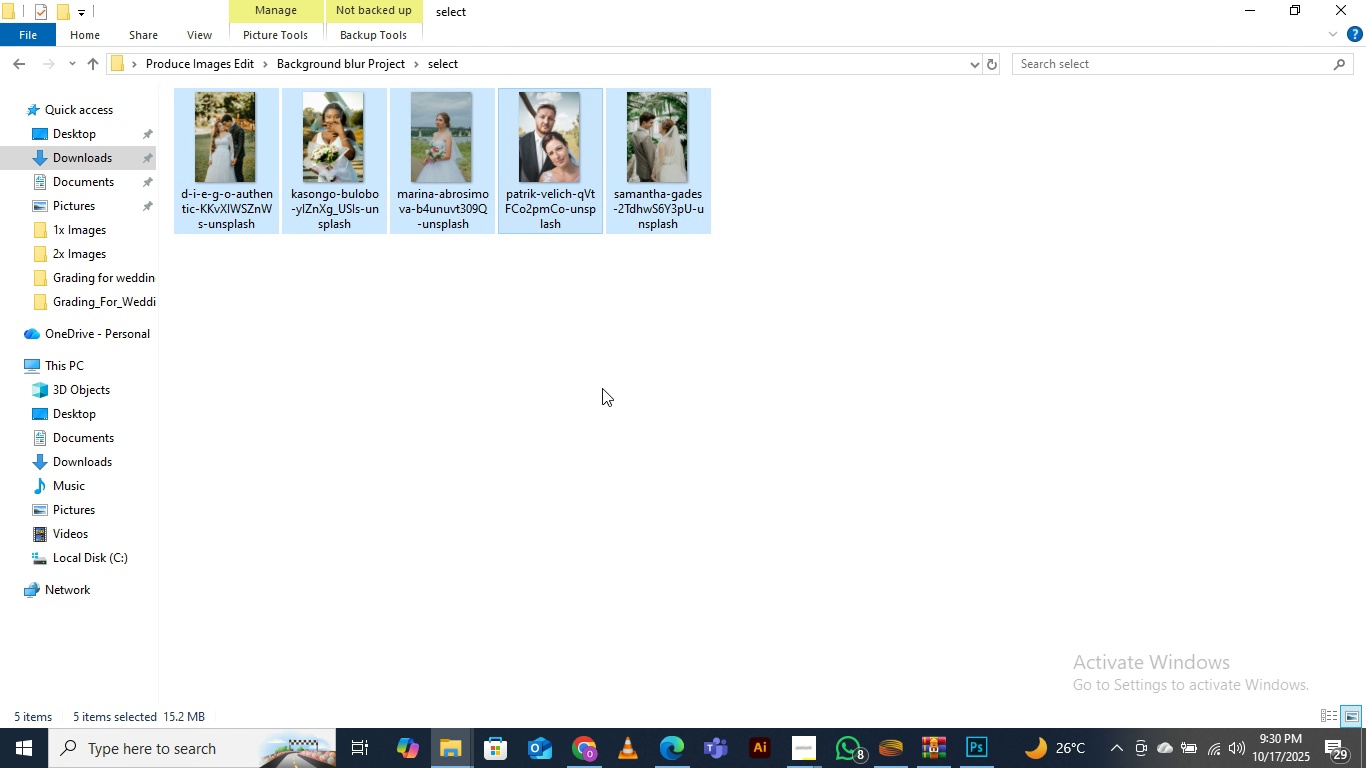 
left_click([602, 388])
 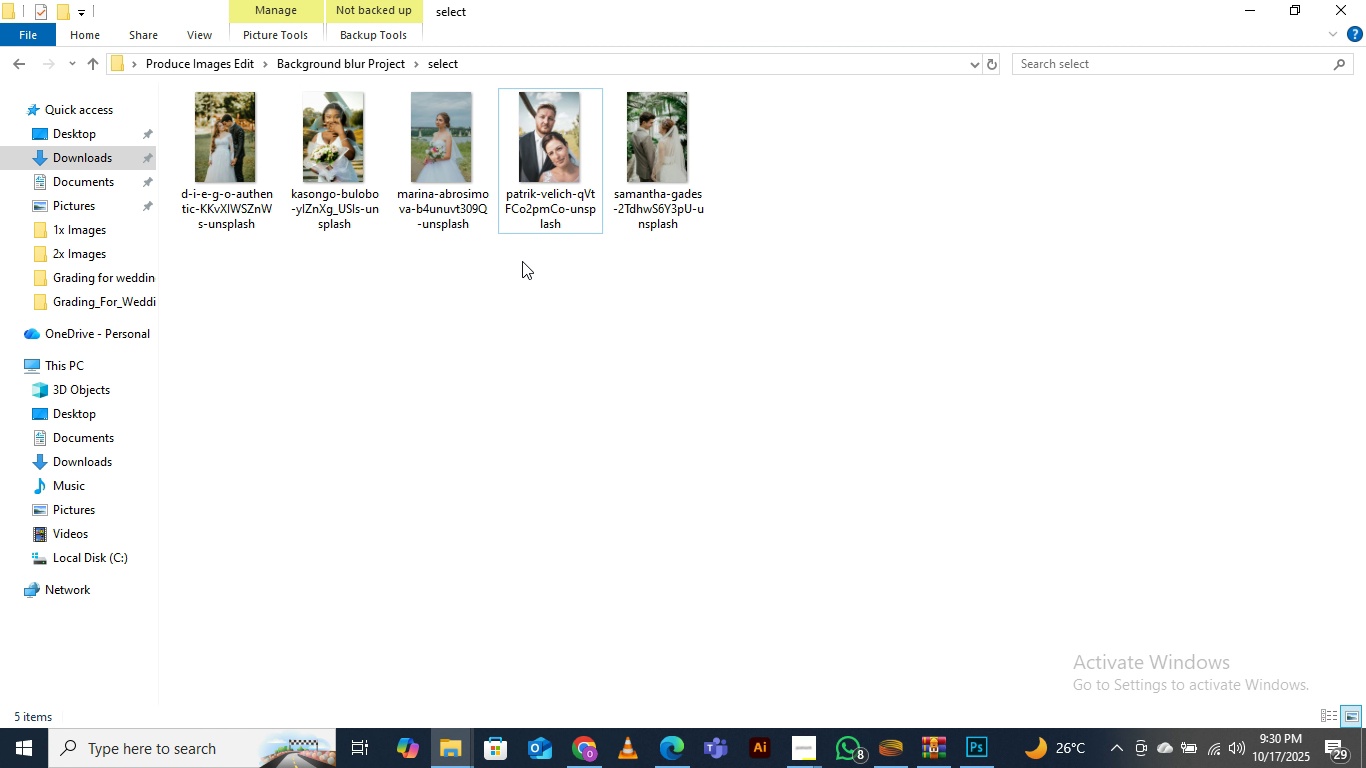 
right_click([522, 261])
 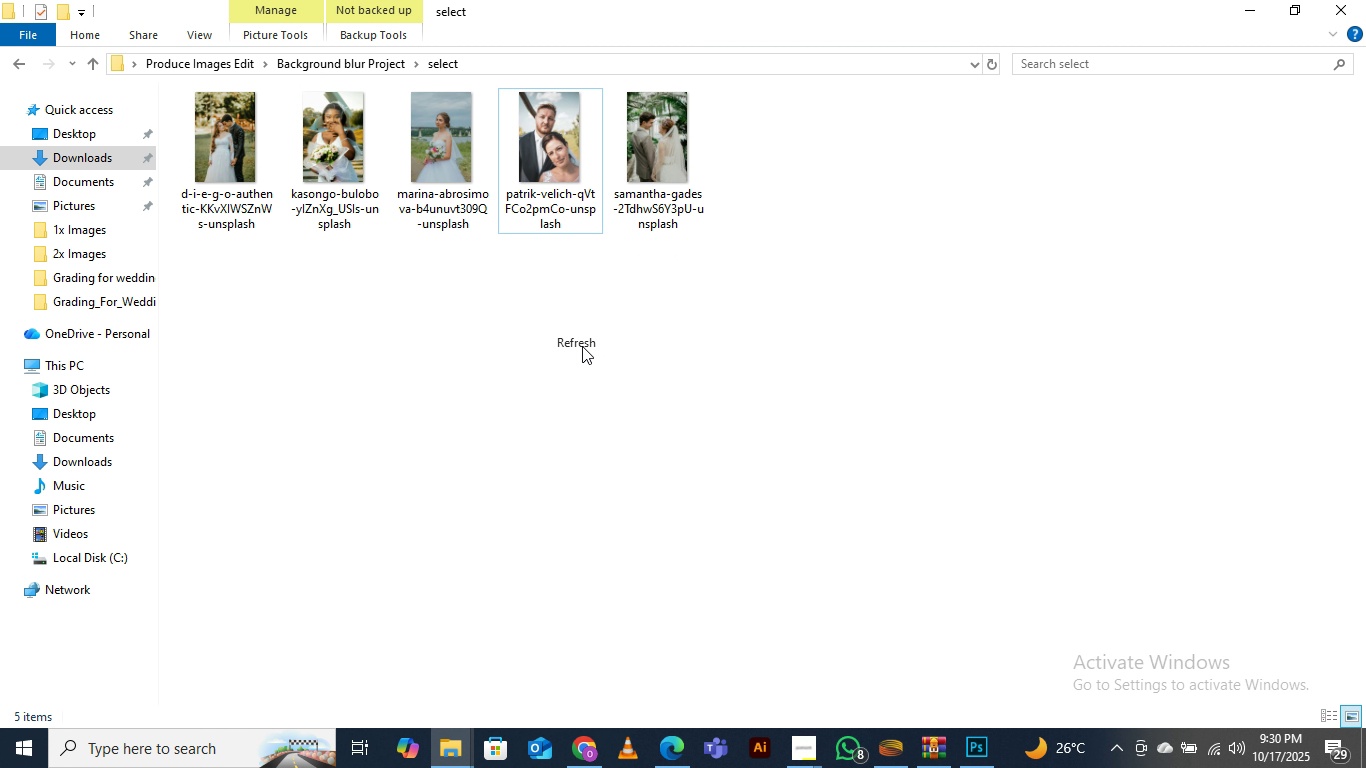 
left_click([582, 346])
 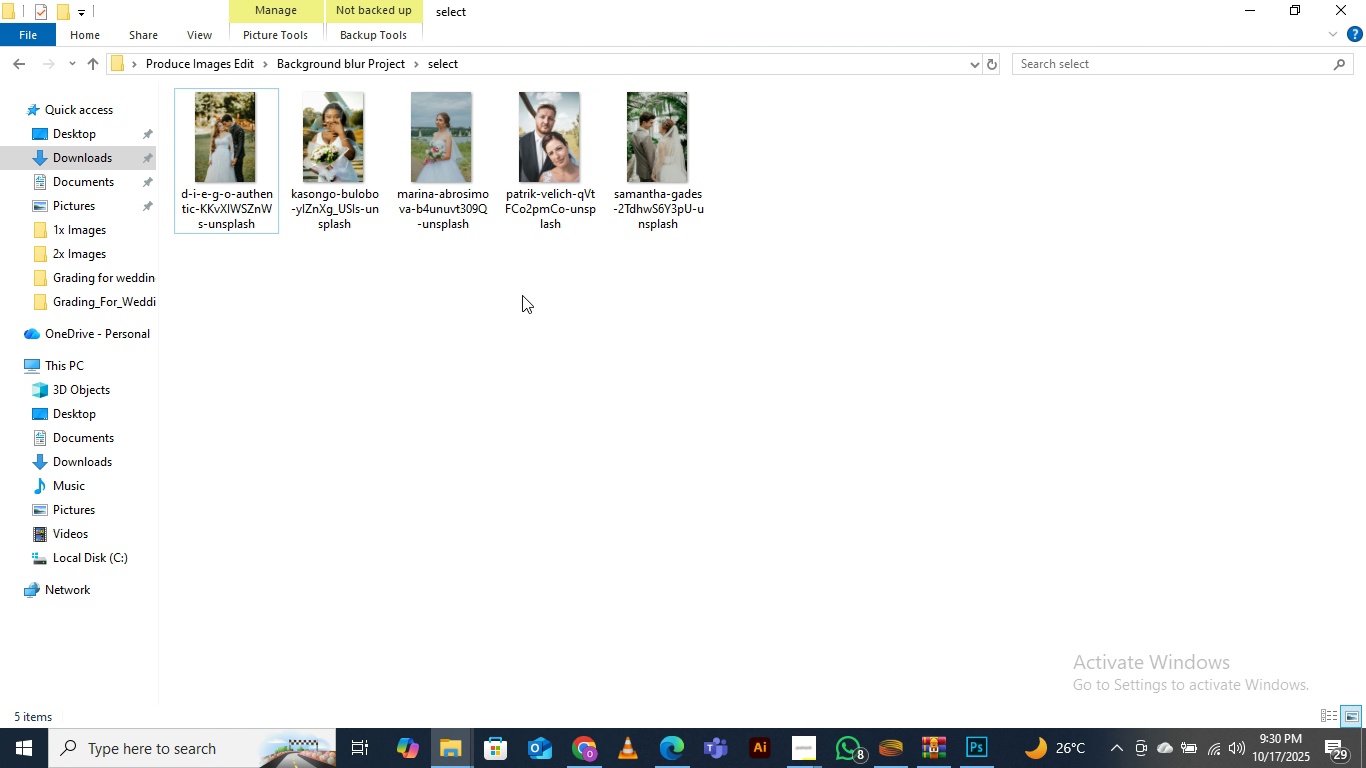 
right_click([522, 295])
 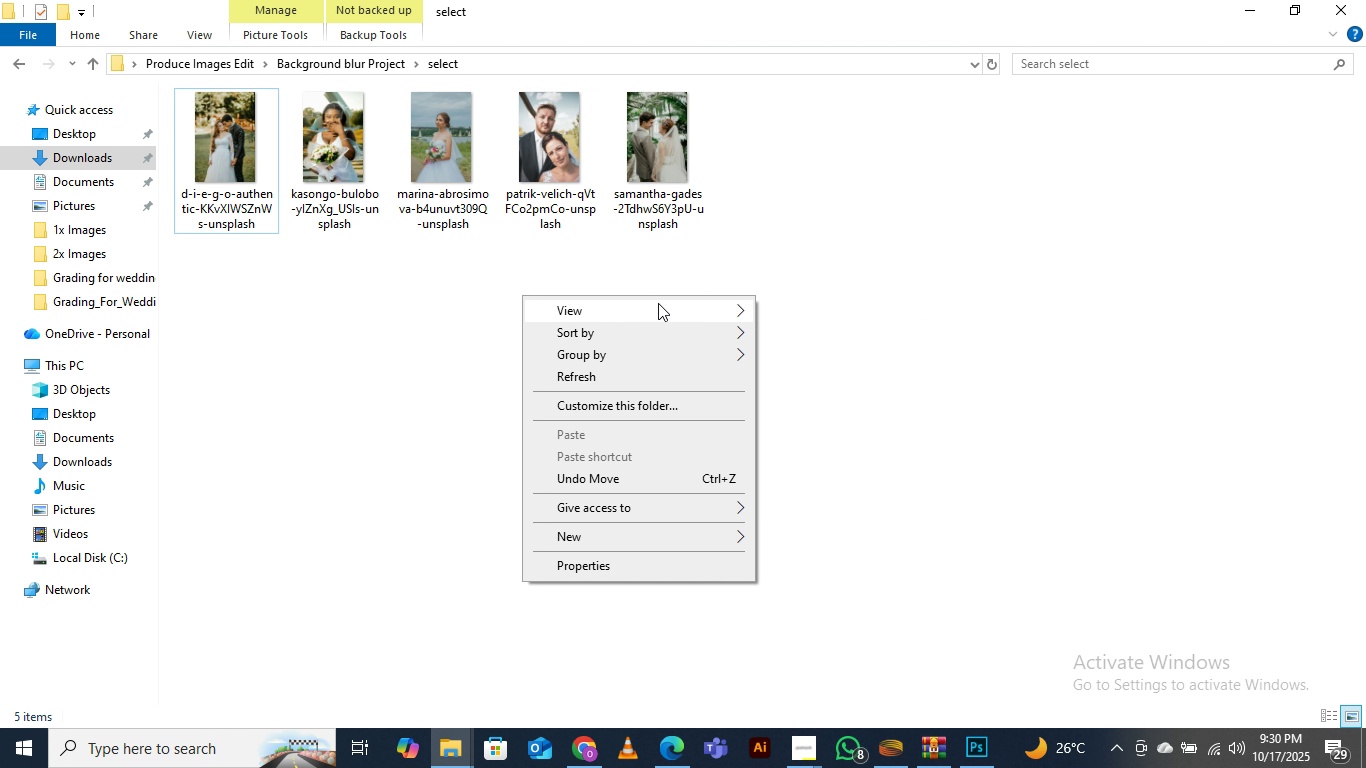 
double_click([655, 303])
 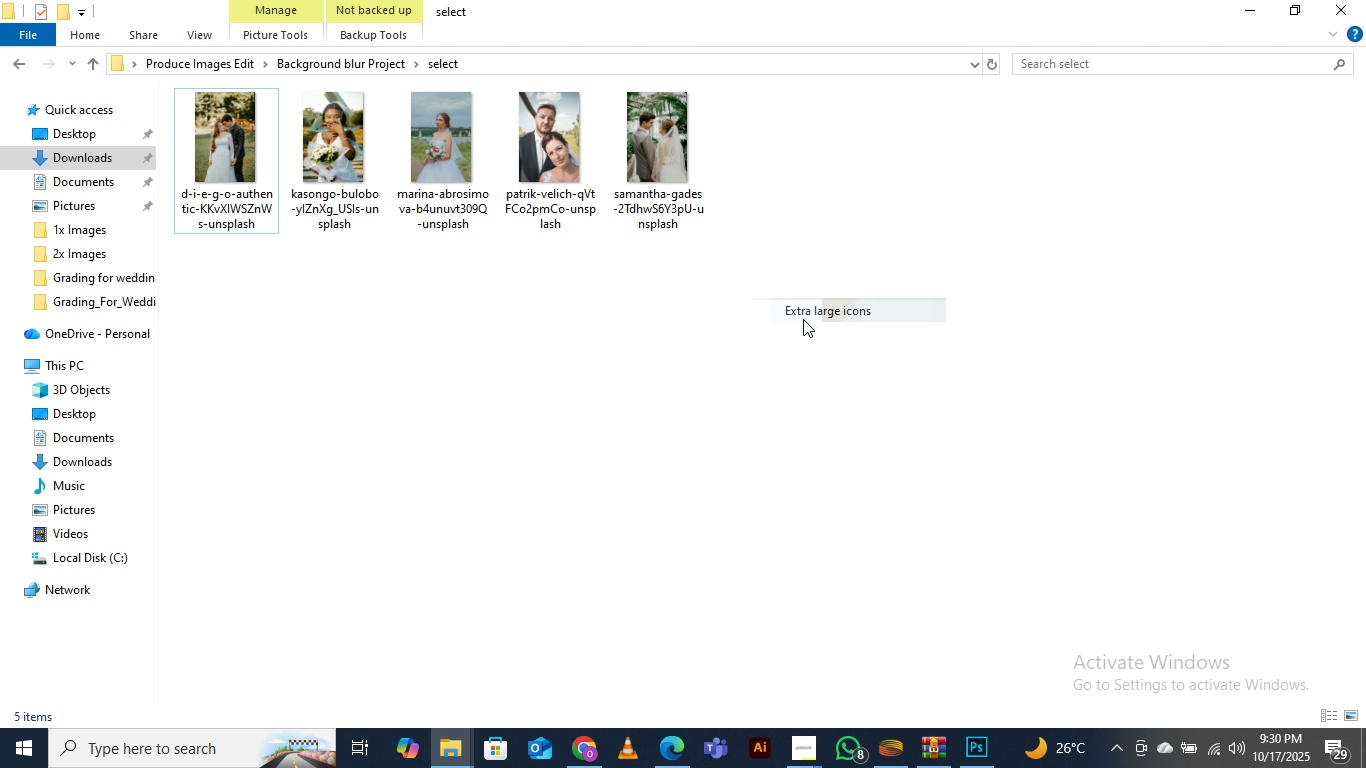 
left_click([803, 319])
 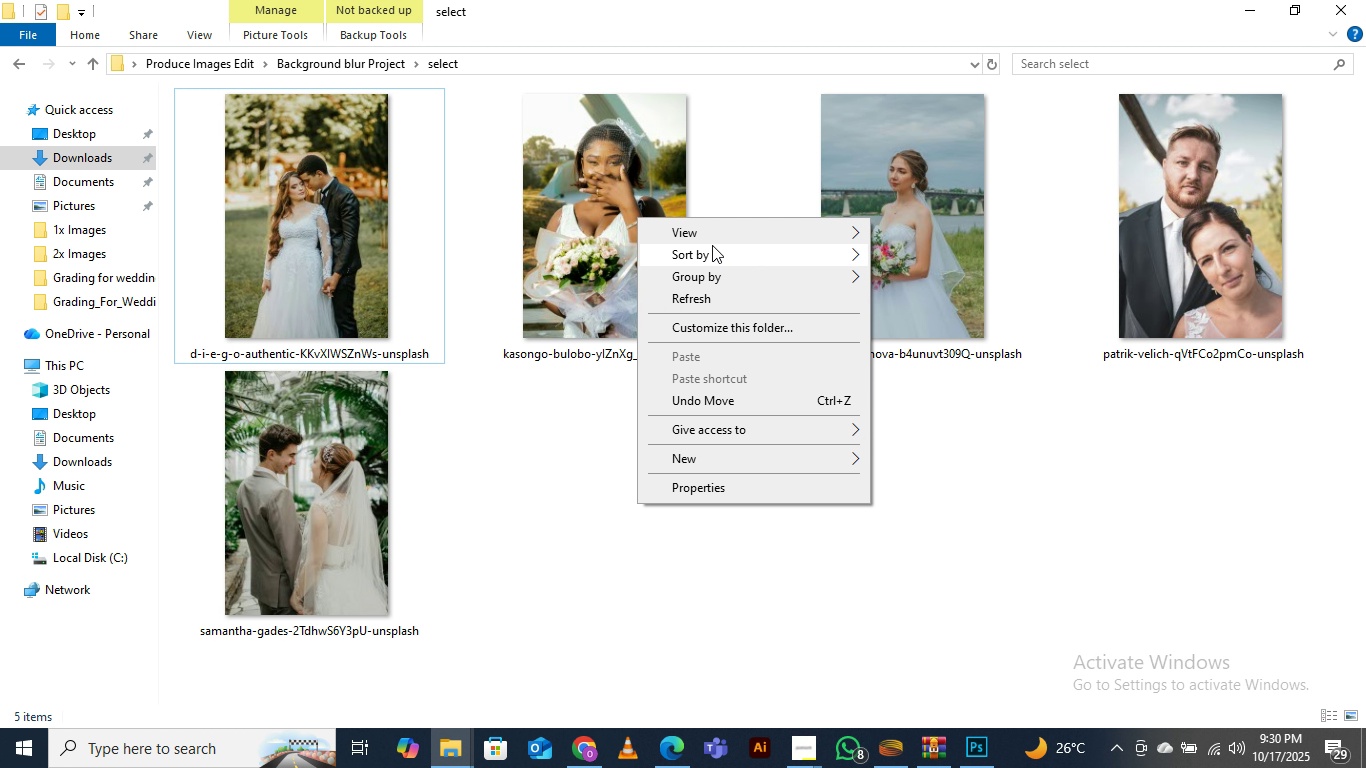 
left_click([699, 237])
 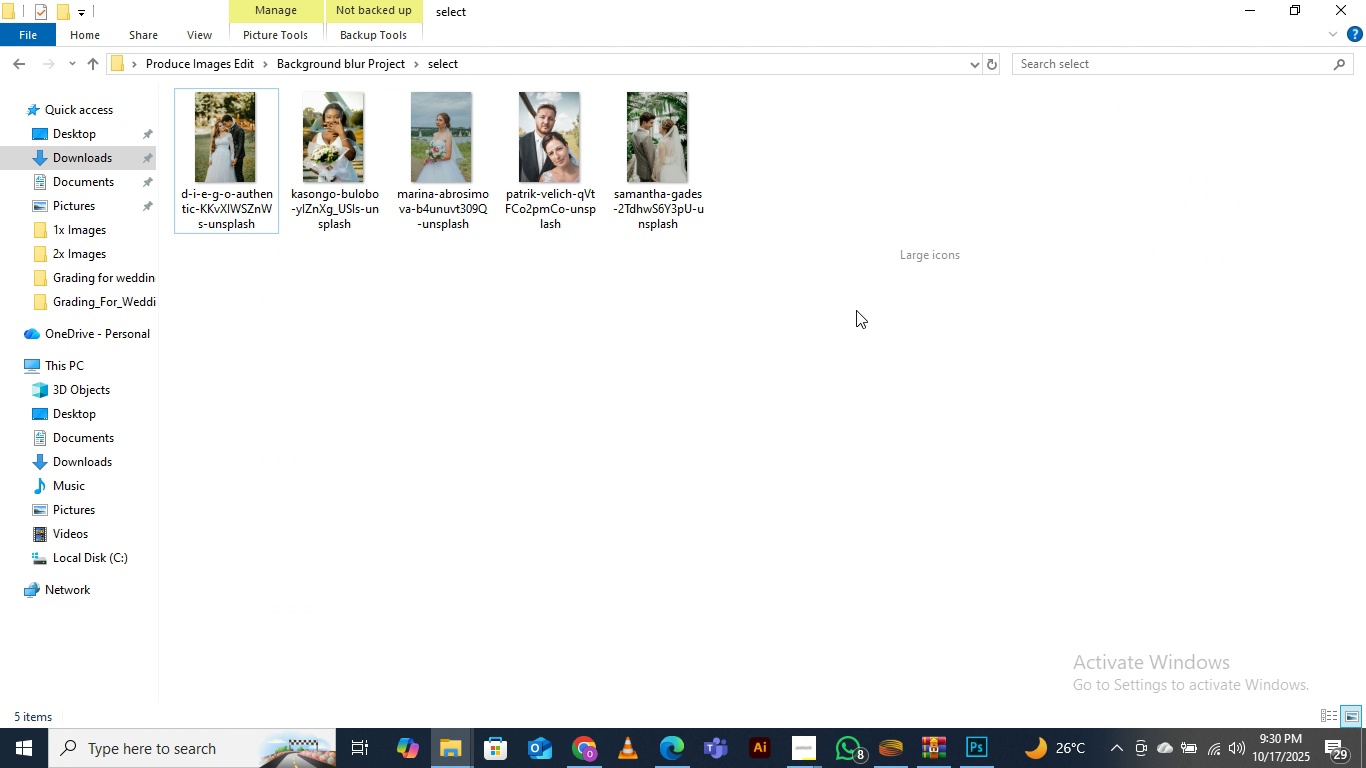 
double_click([652, 371])
 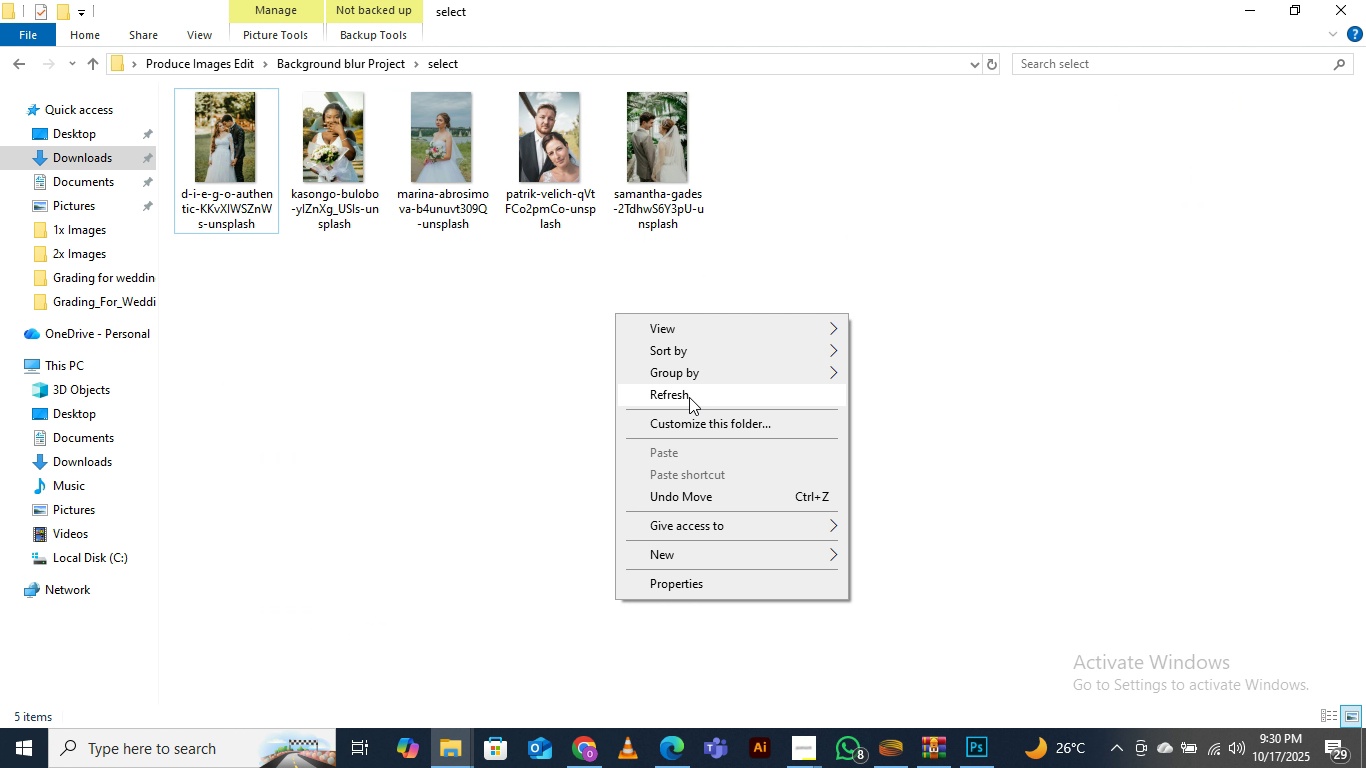 
left_click([689, 397])
 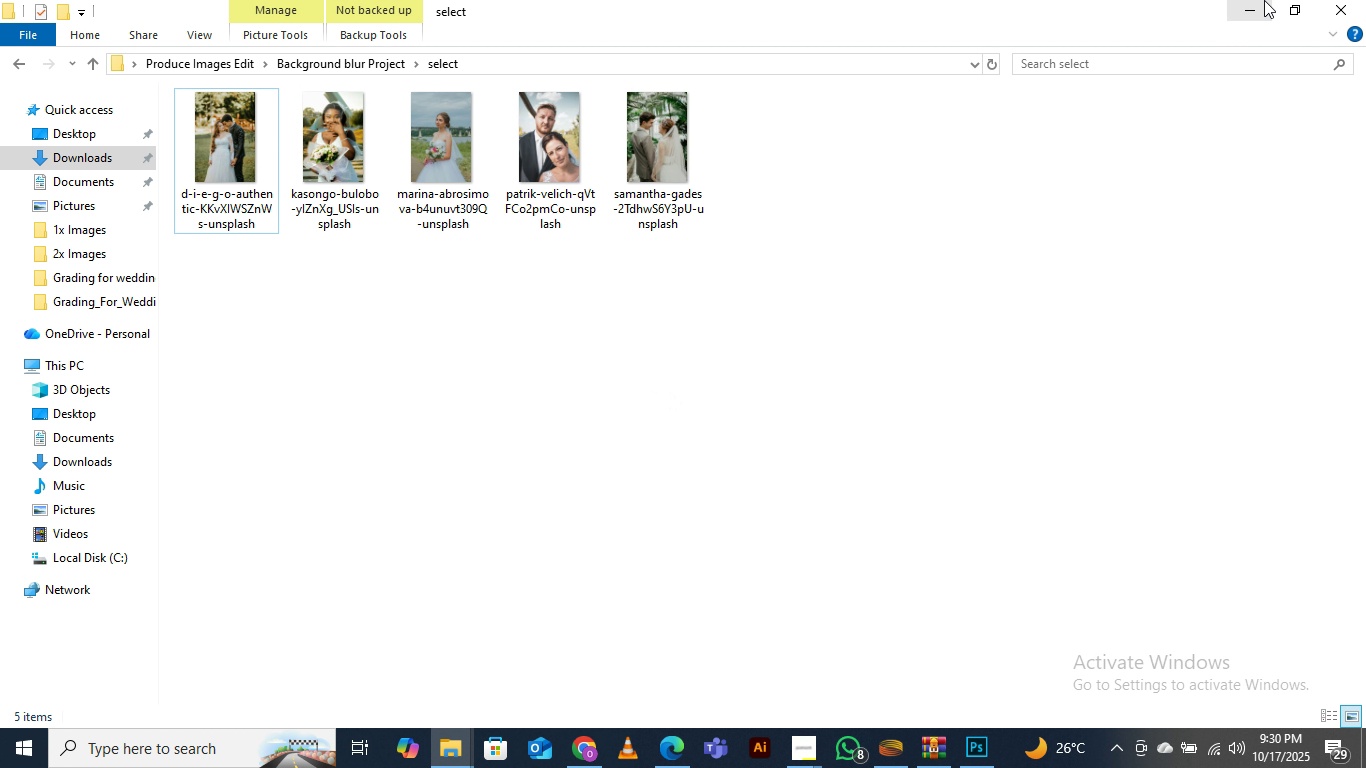 
left_click([1264, 0])
 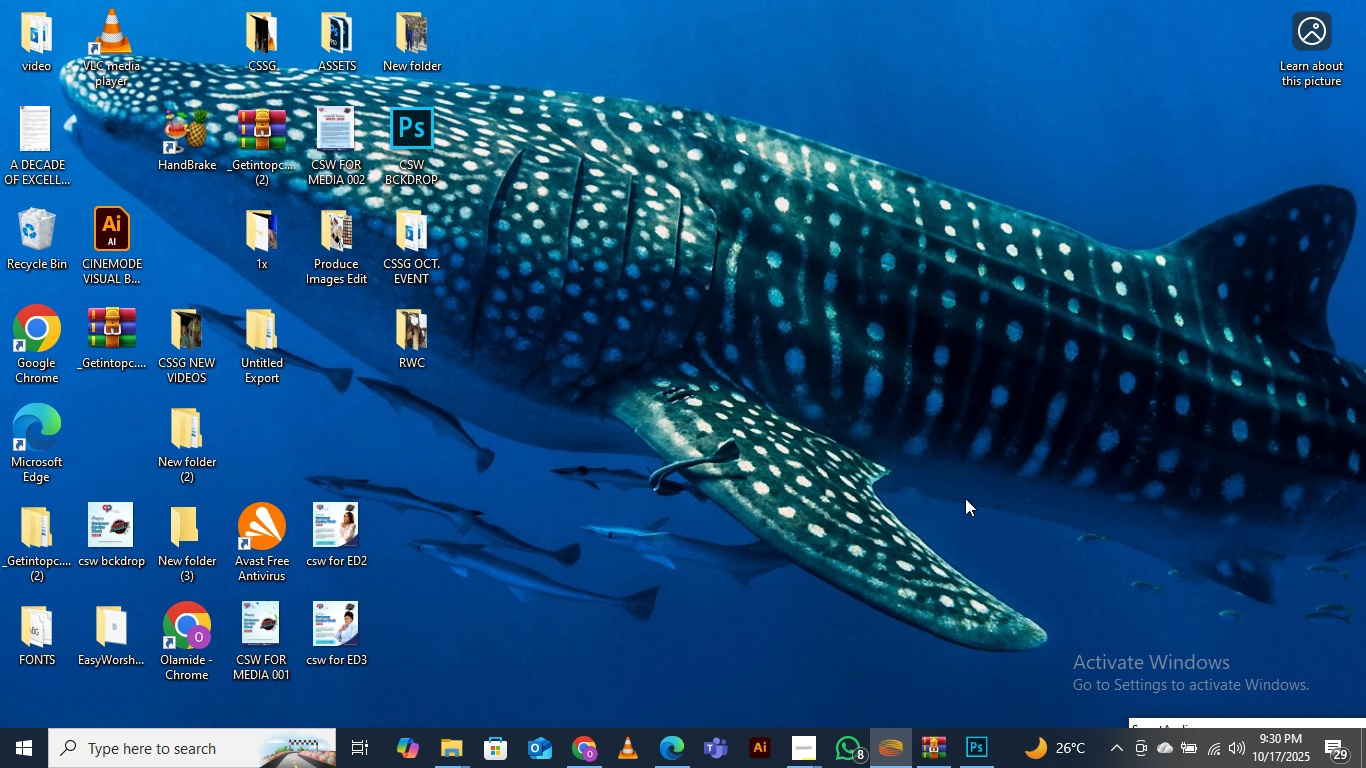 
left_click([990, 757])
 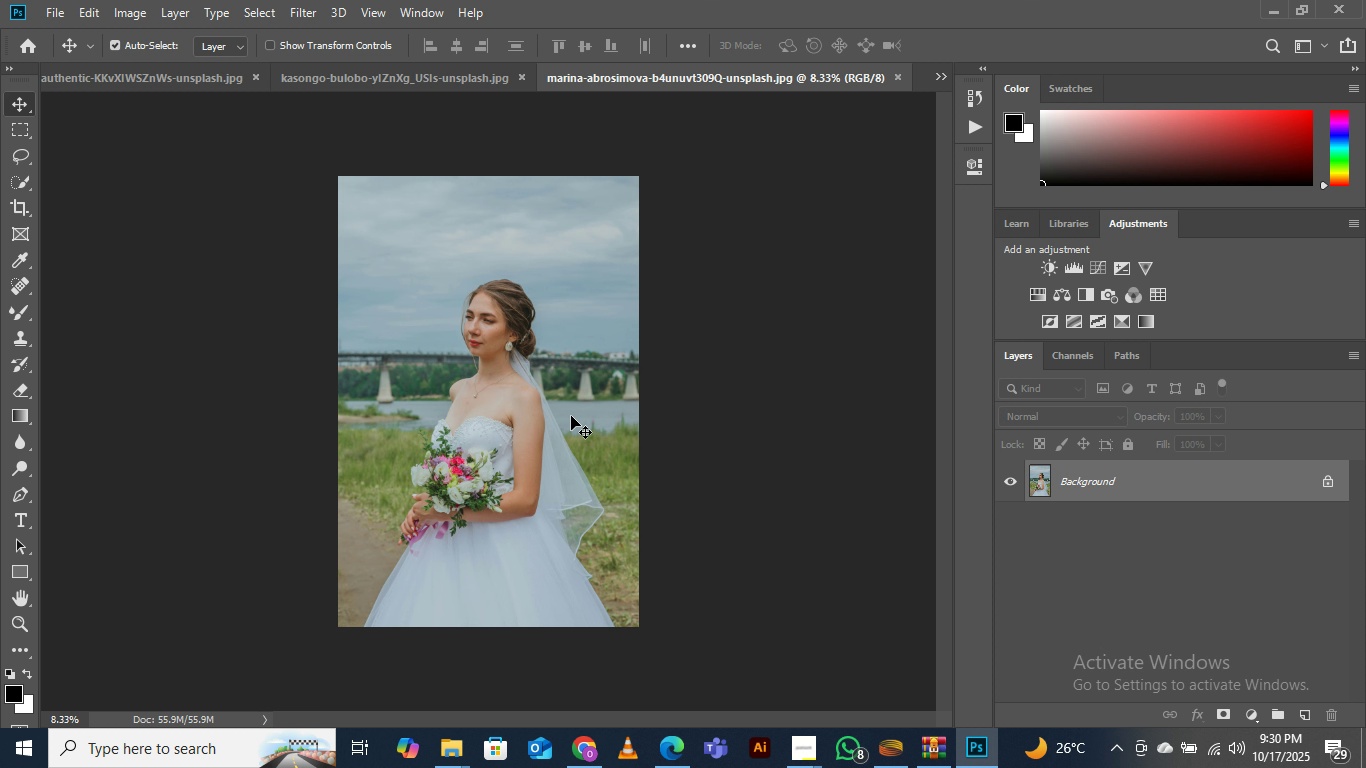 
wait(10.15)
 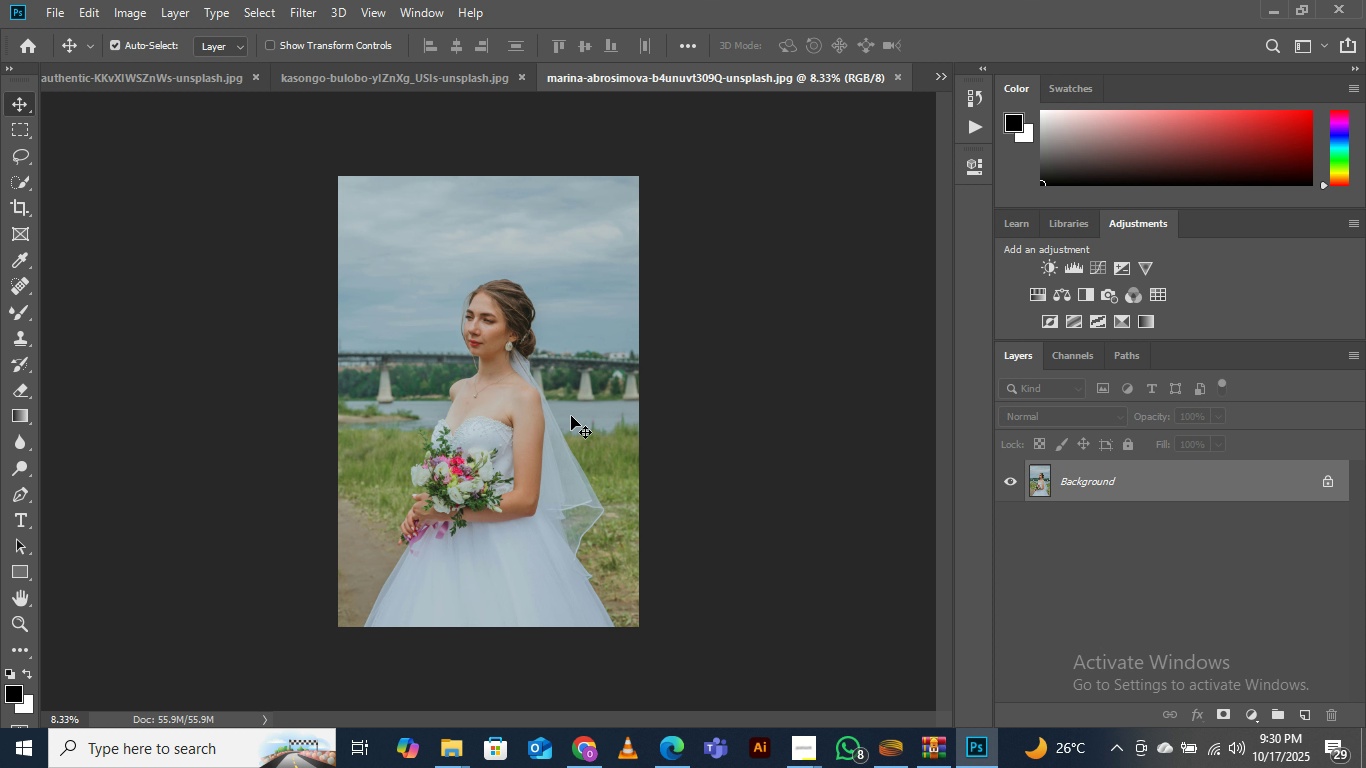 
right_click([403, 318])
 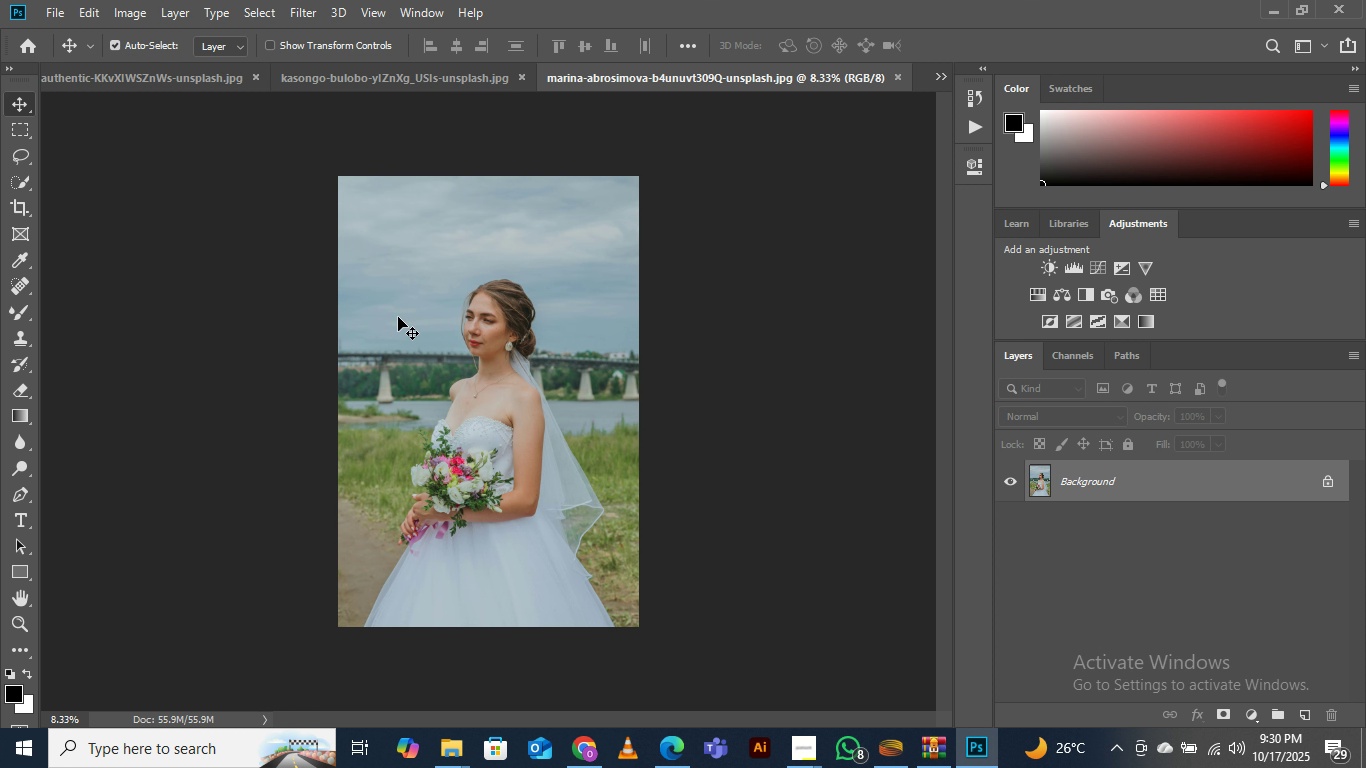 
double_click([403, 318])
 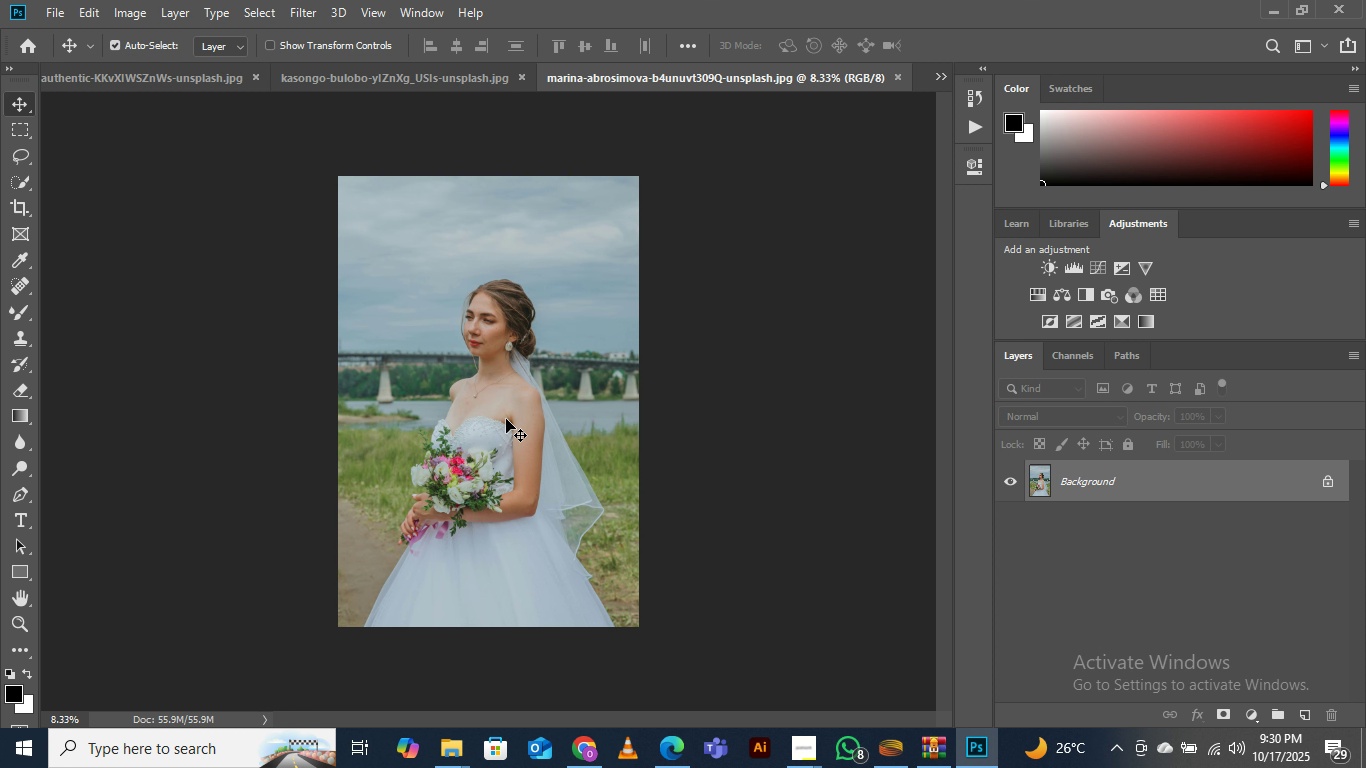 
double_click([505, 419])
 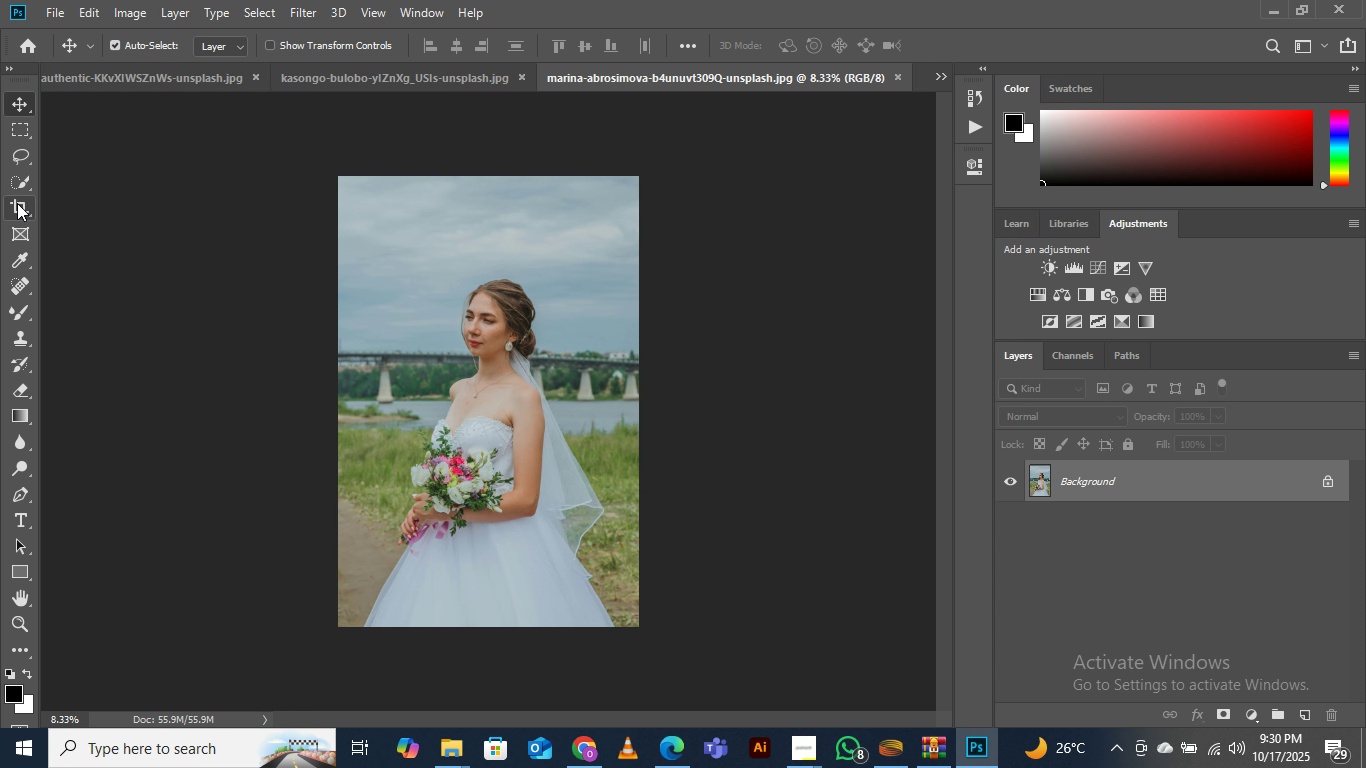 
left_click([22, 185])
 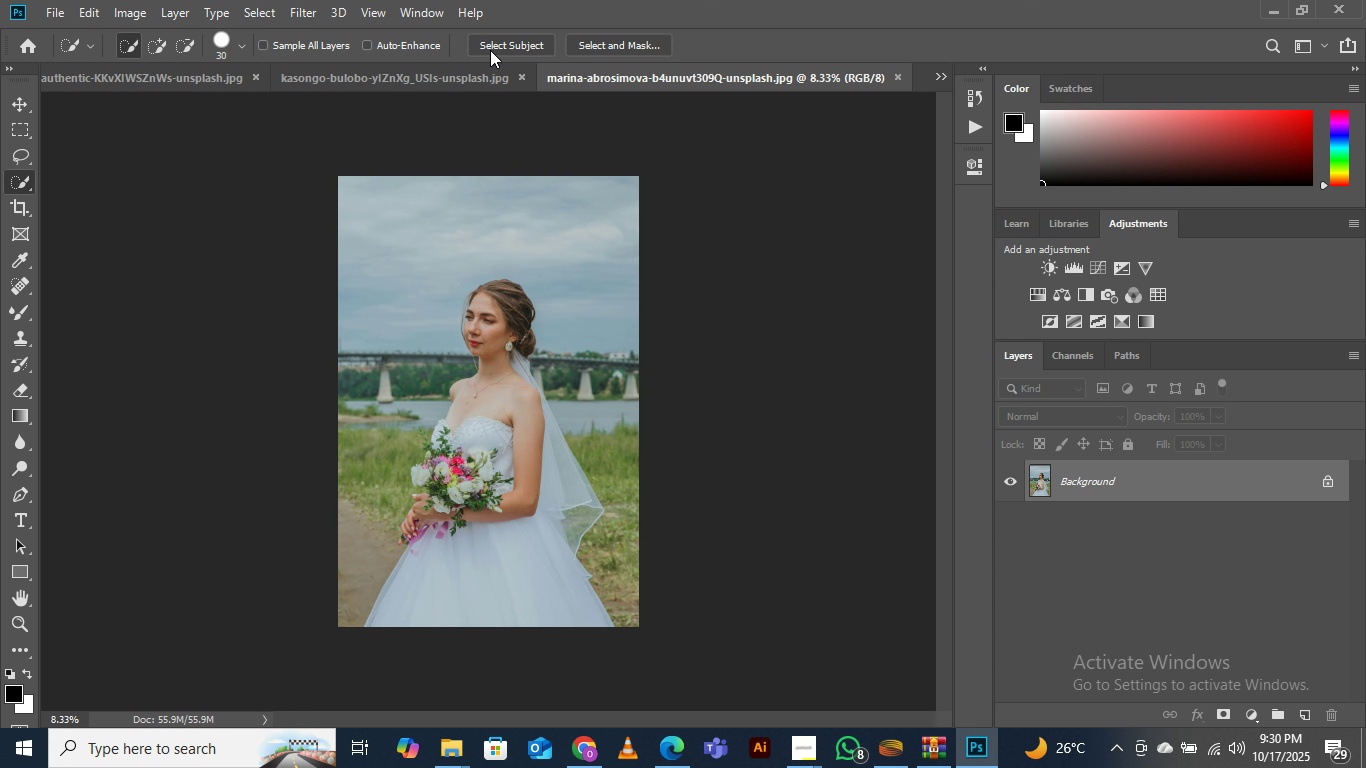 
left_click([522, 38])
 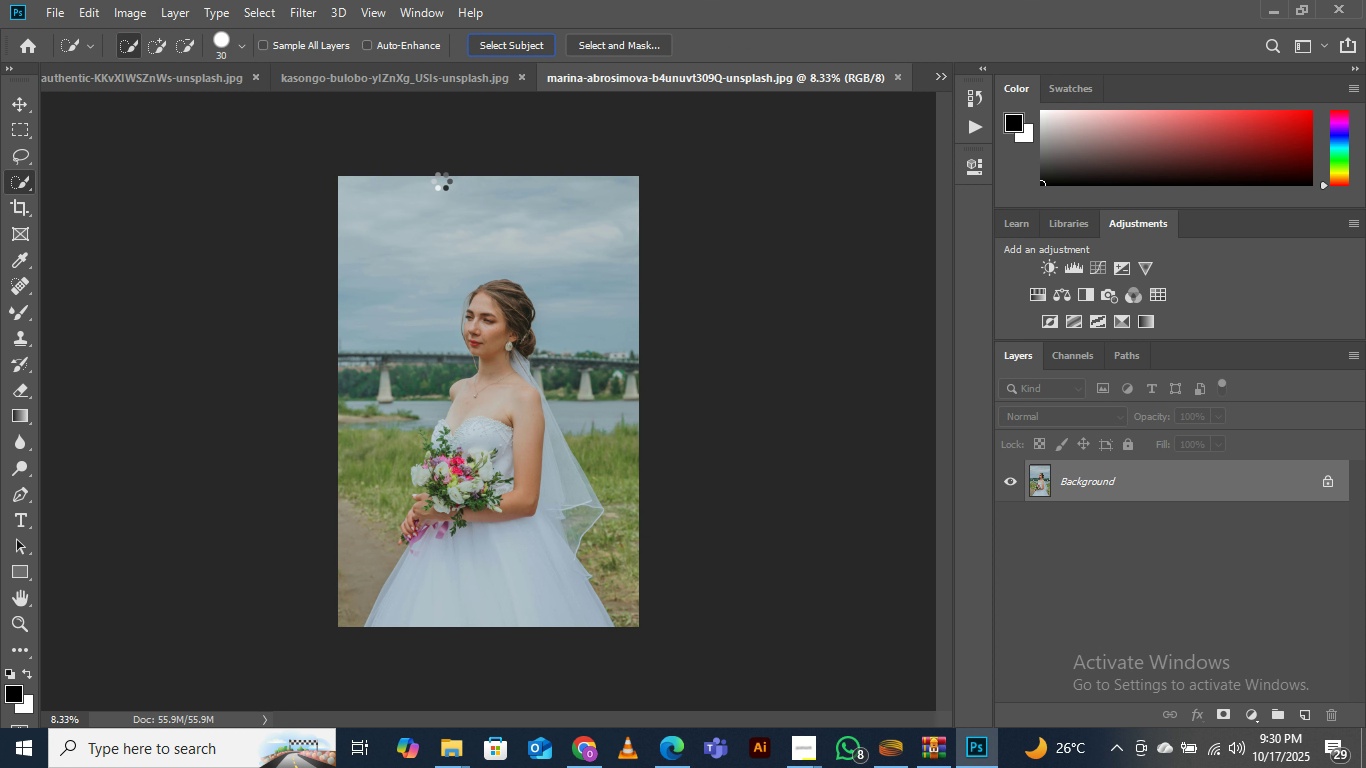 
mouse_move([389, 291])
 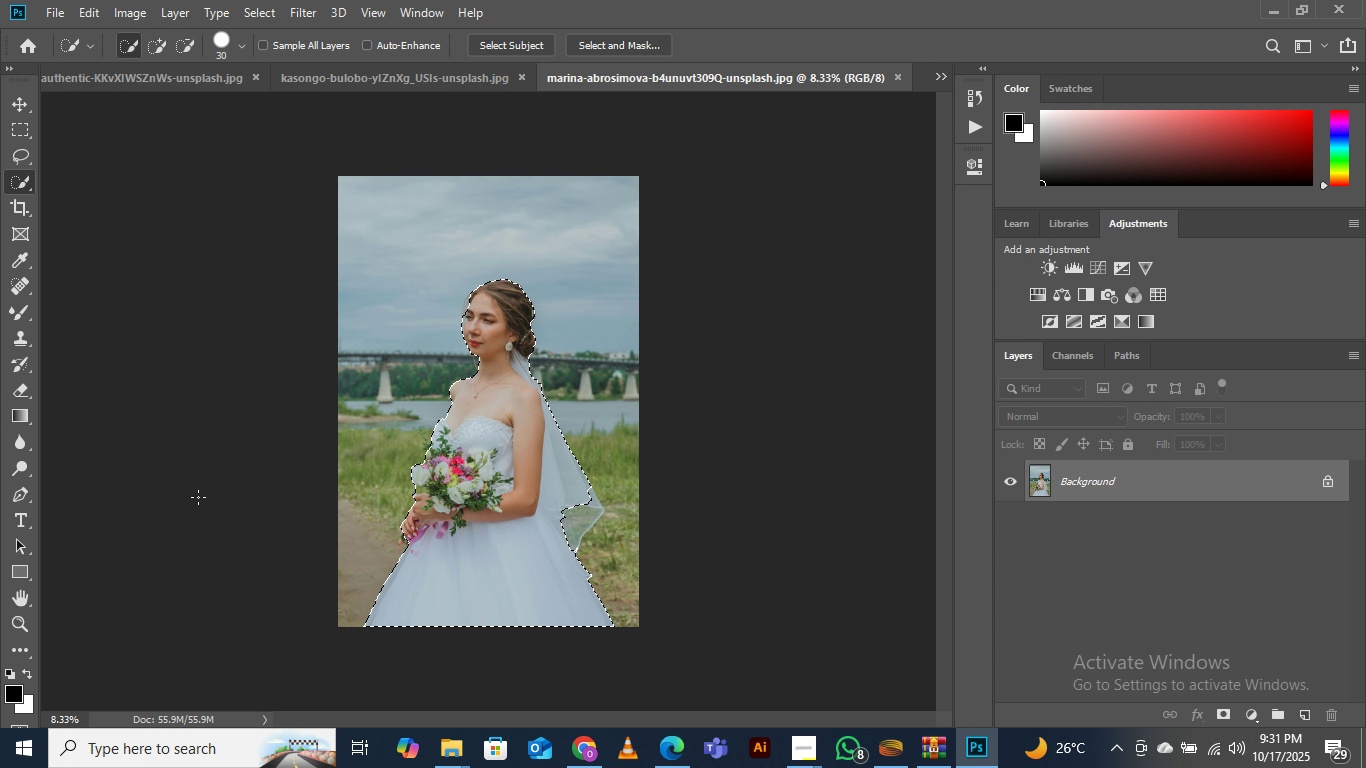 
wait(26.31)
 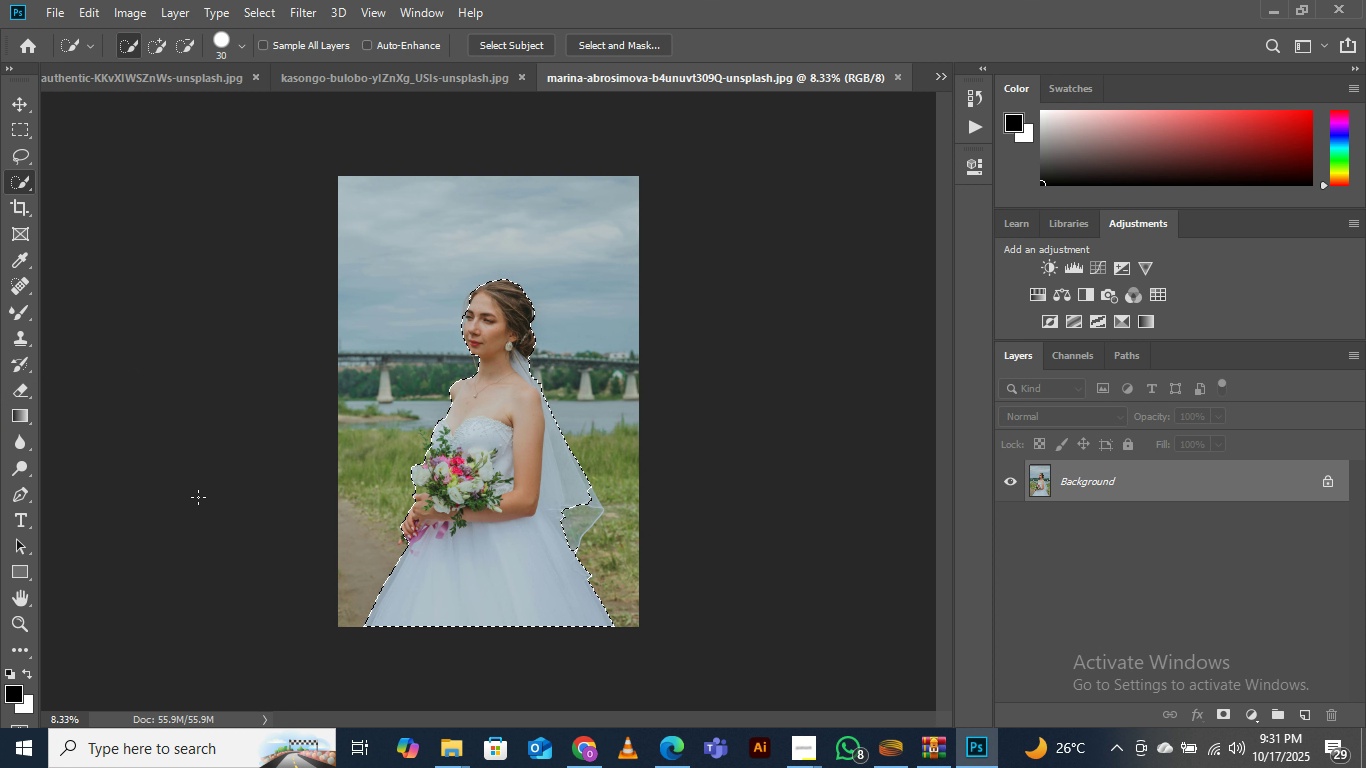 
key(Control+Backspace)
 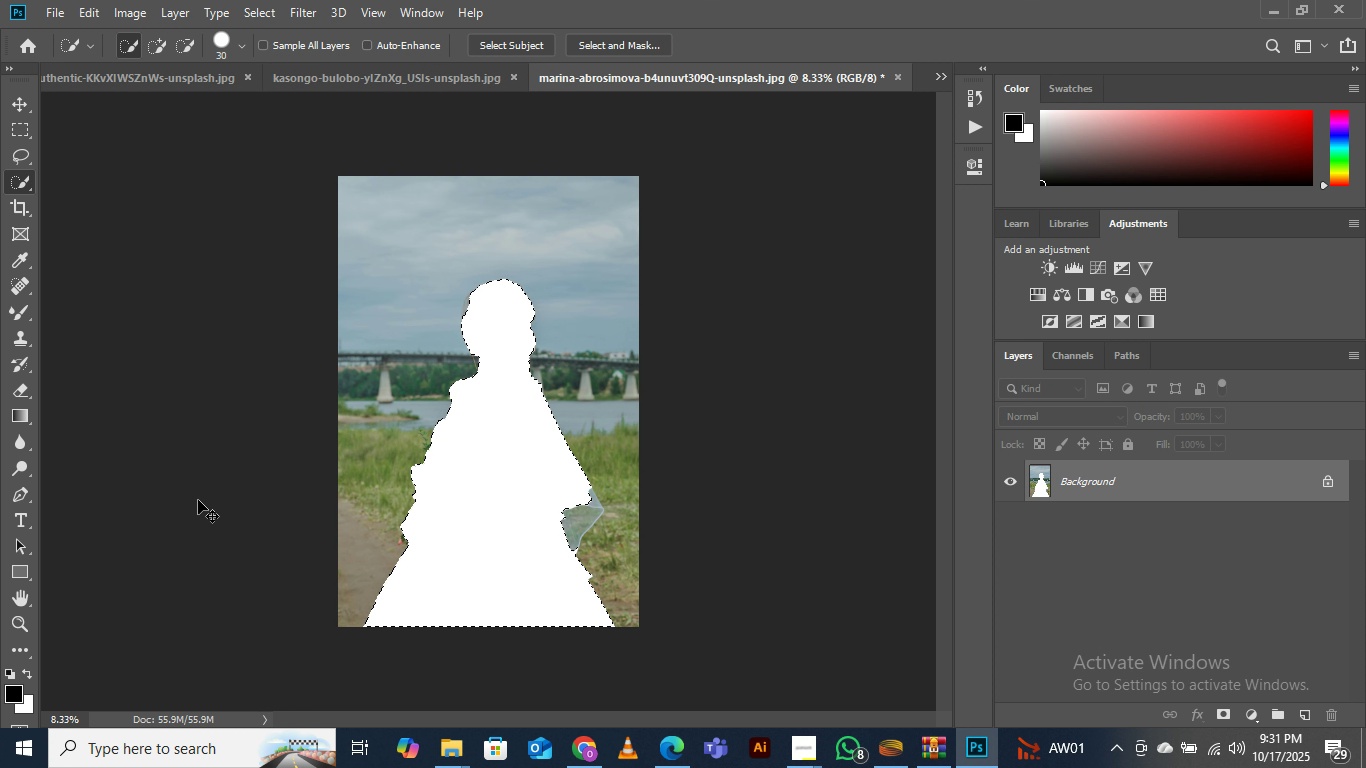 
key(Control+Backspace)
 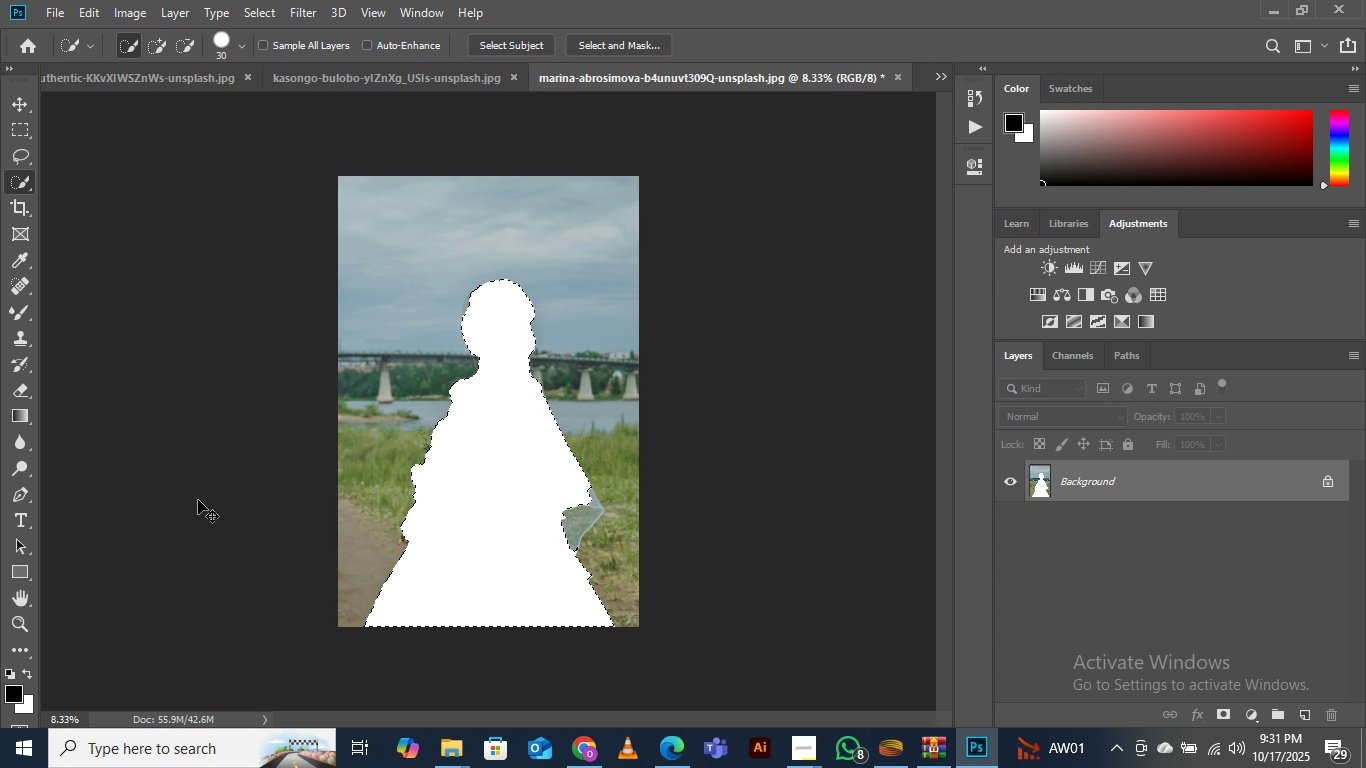 
key(Control+Z)
 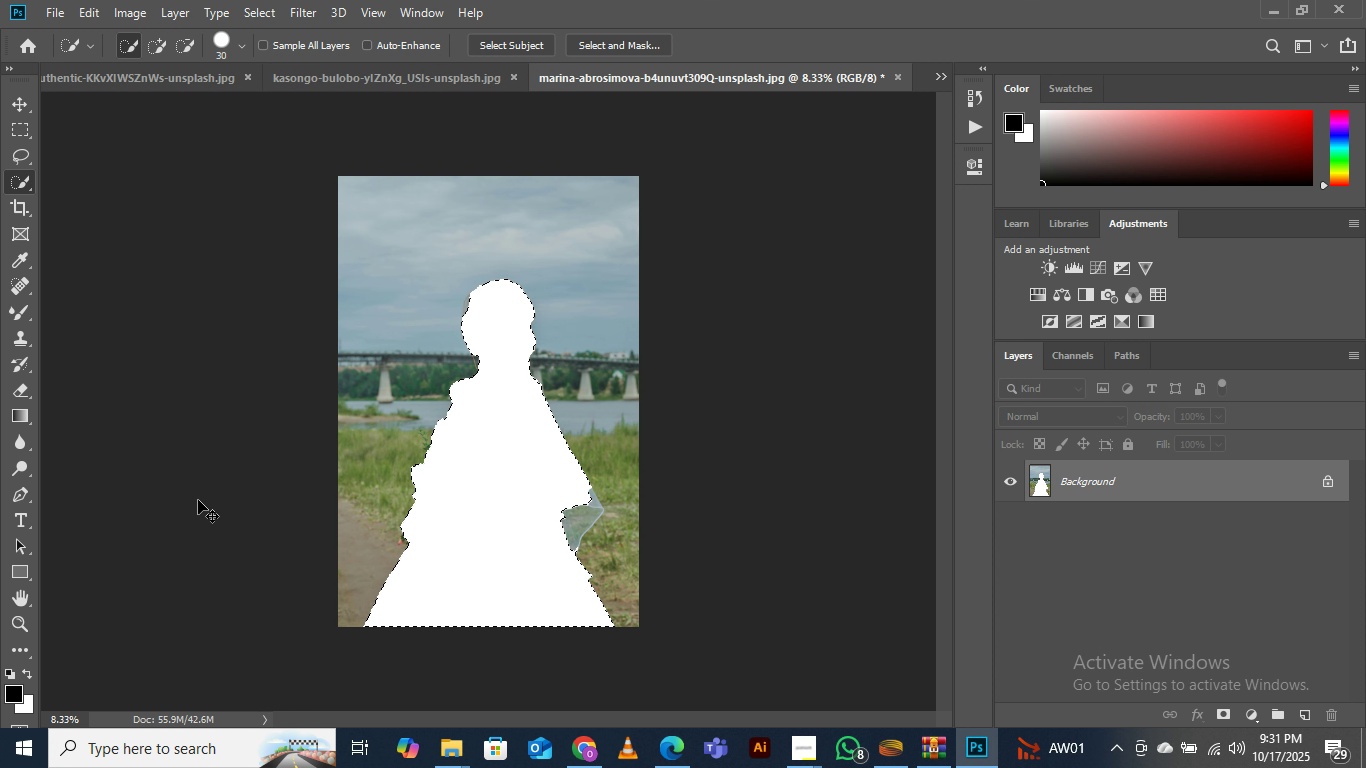 
key(Control+Z)
 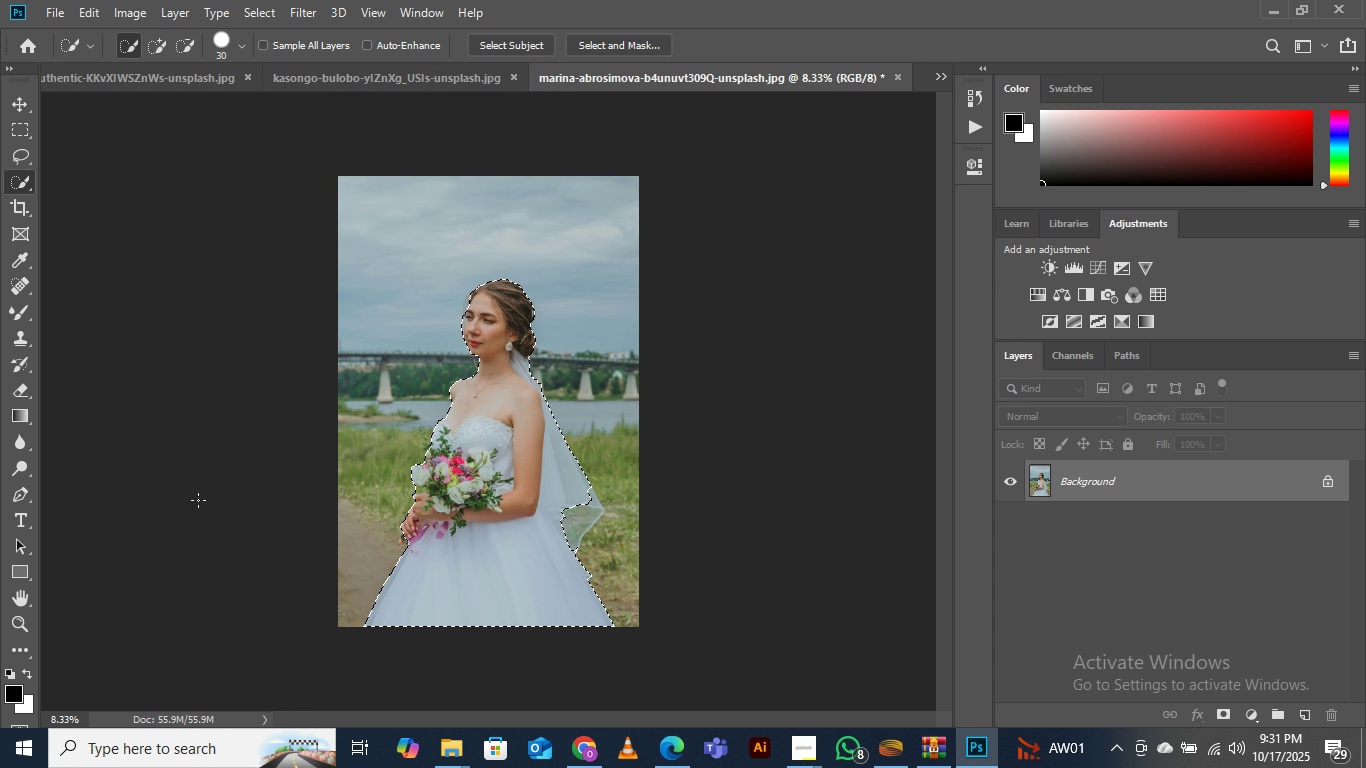 
key(Control+Equal)
 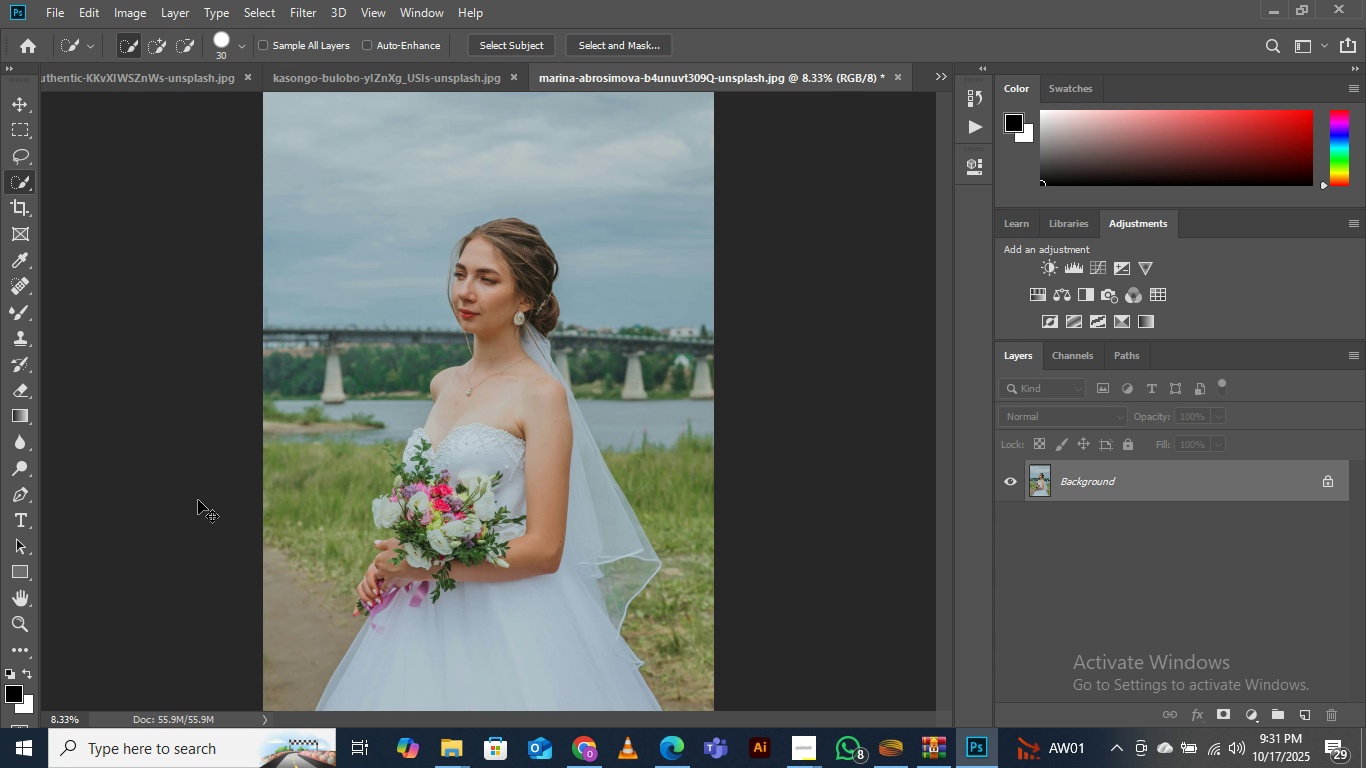 
key(Control+Equal)
 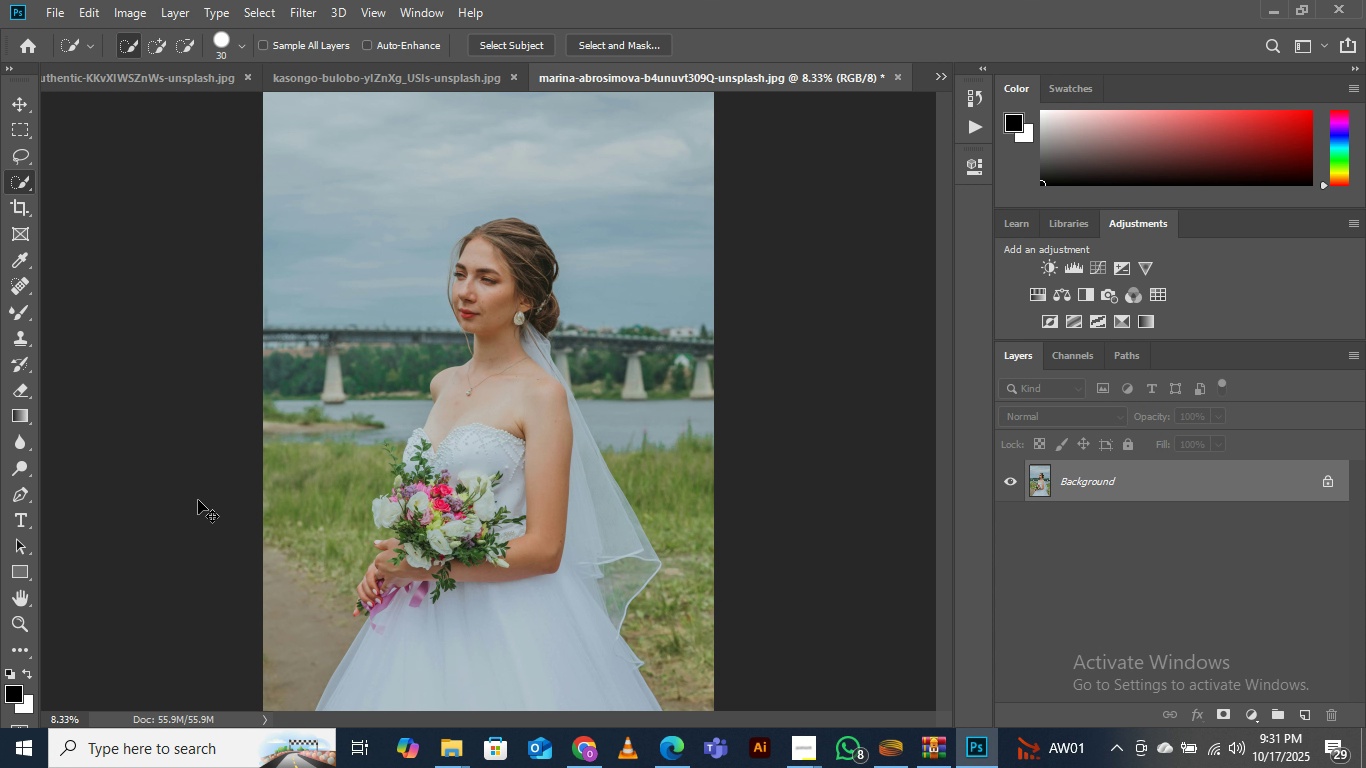 
key(Control+Equal)
 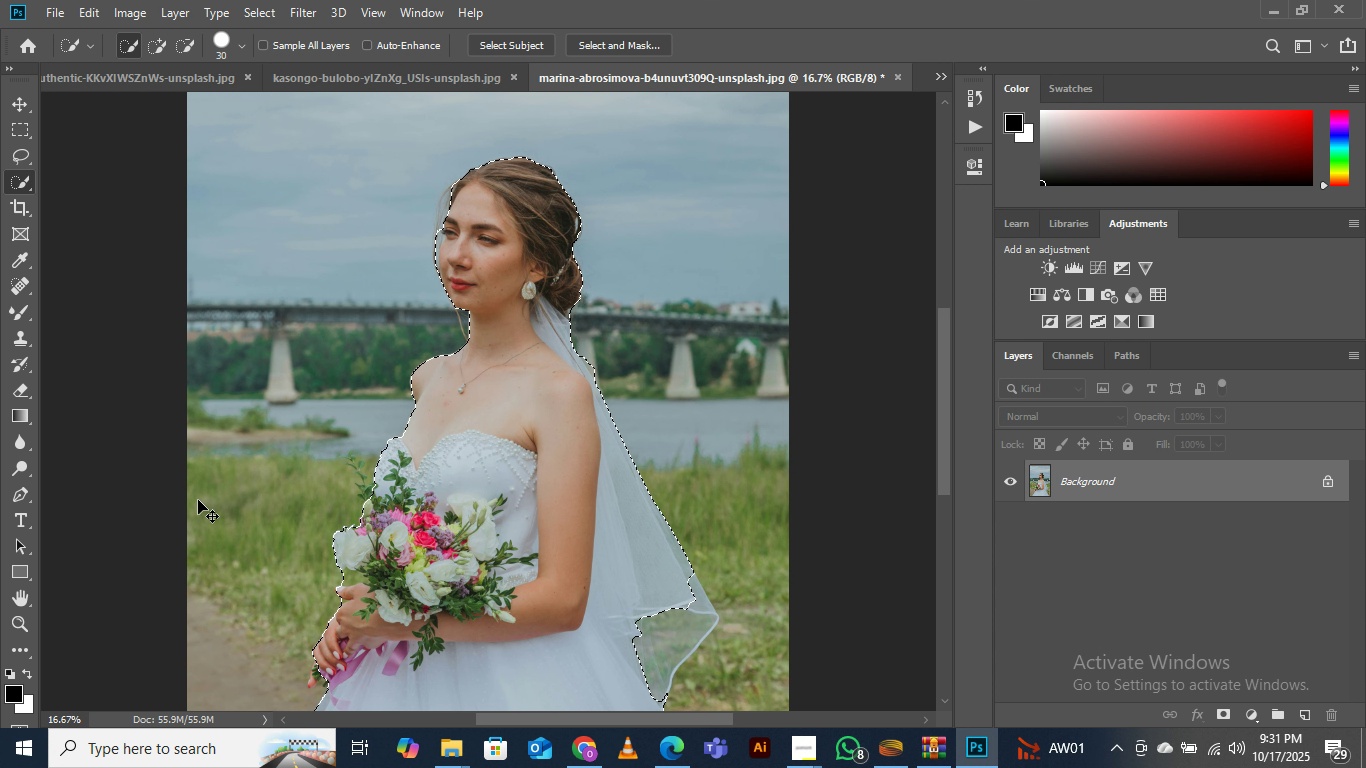 
key(Control+Equal)
 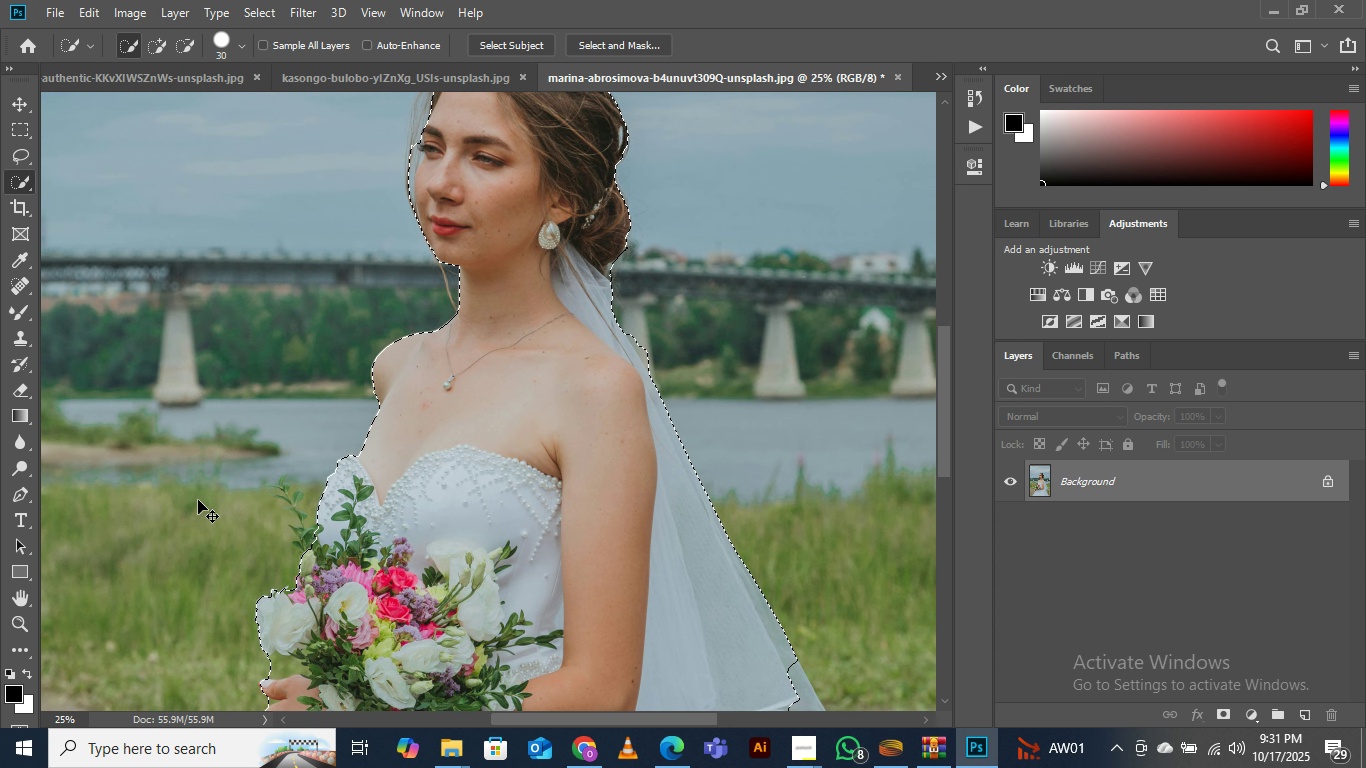 
key(Control+Equal)
 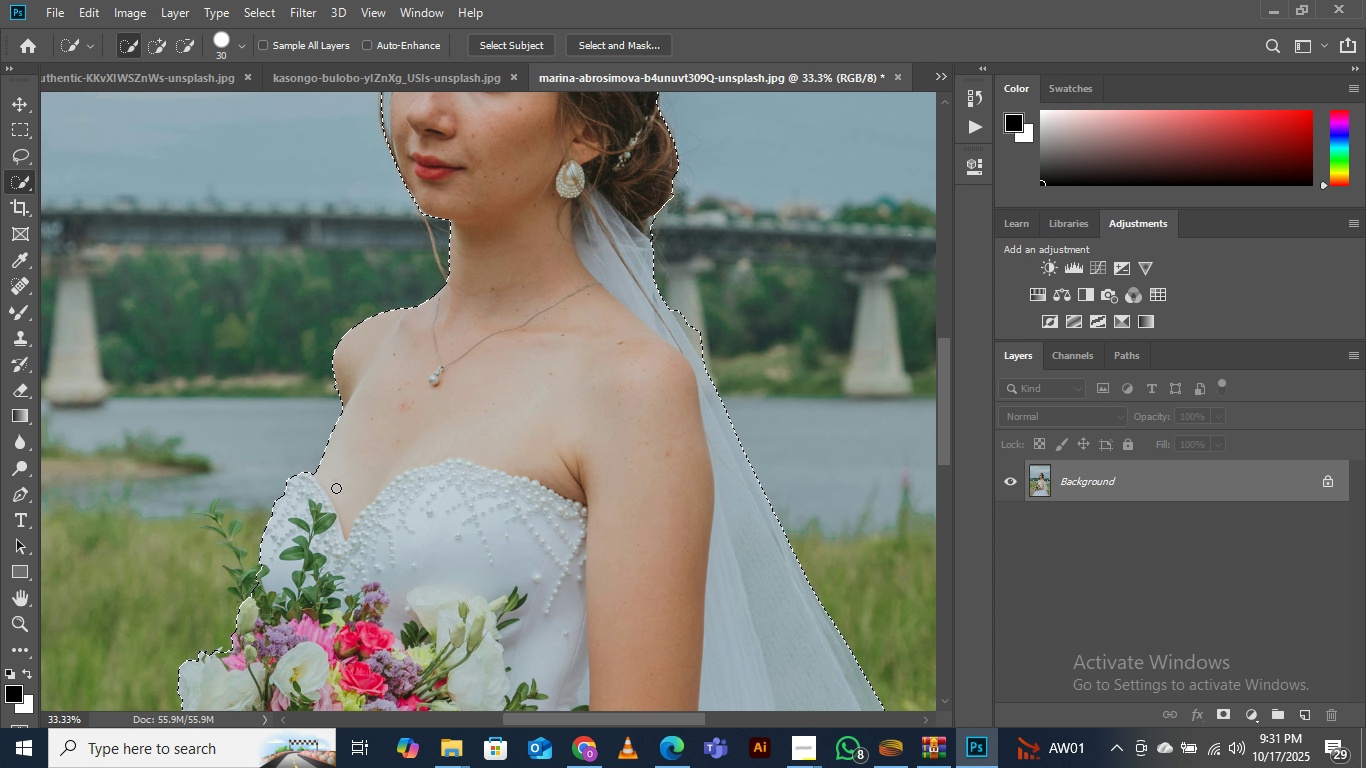 
hold_key(key=Space, duration=1.53)
 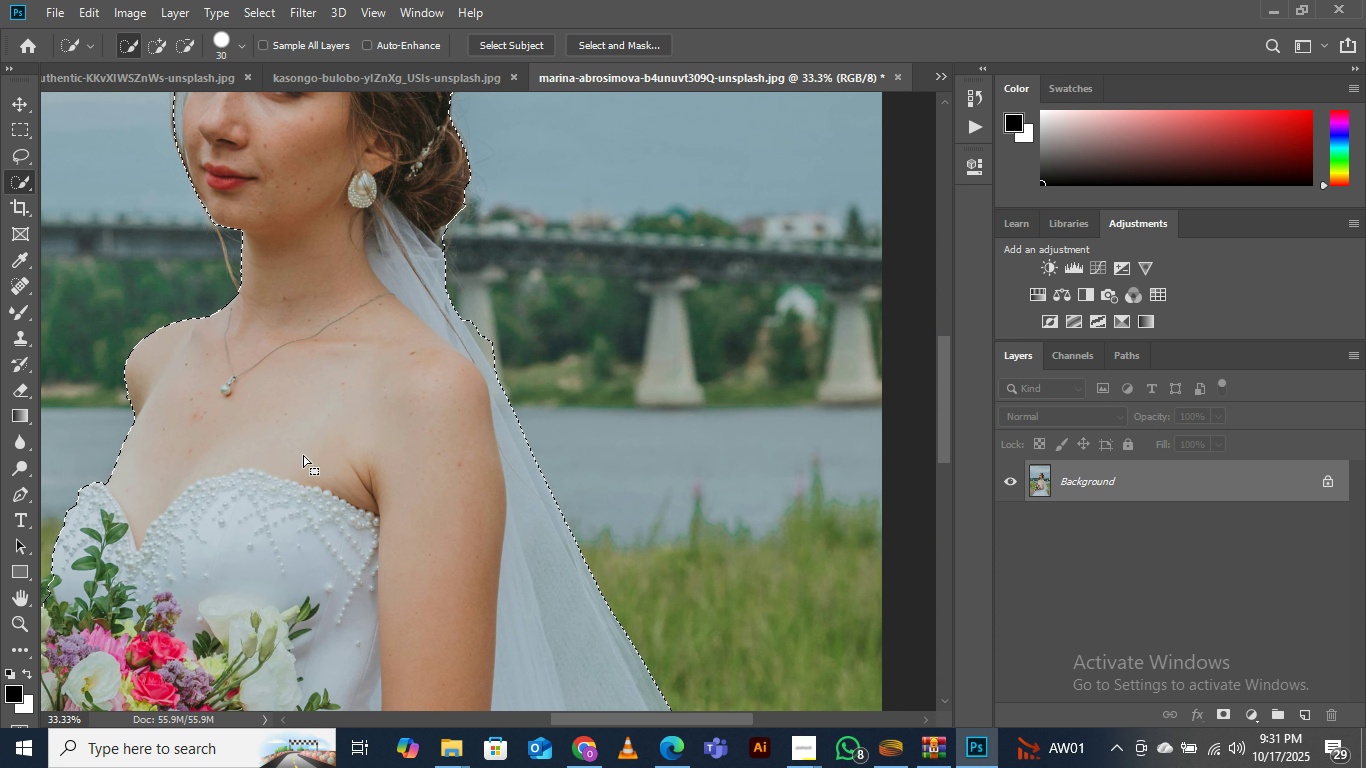 
key(Space)
 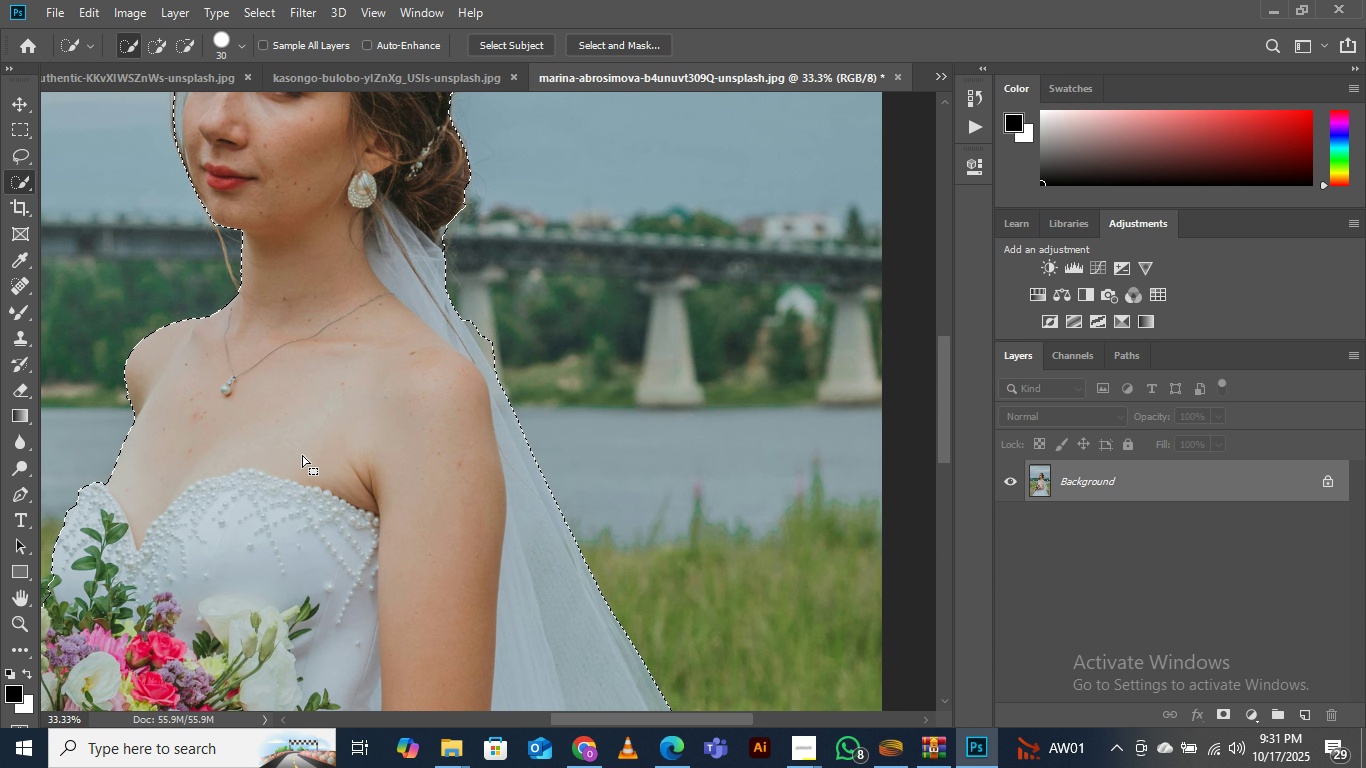 
key(Space)
 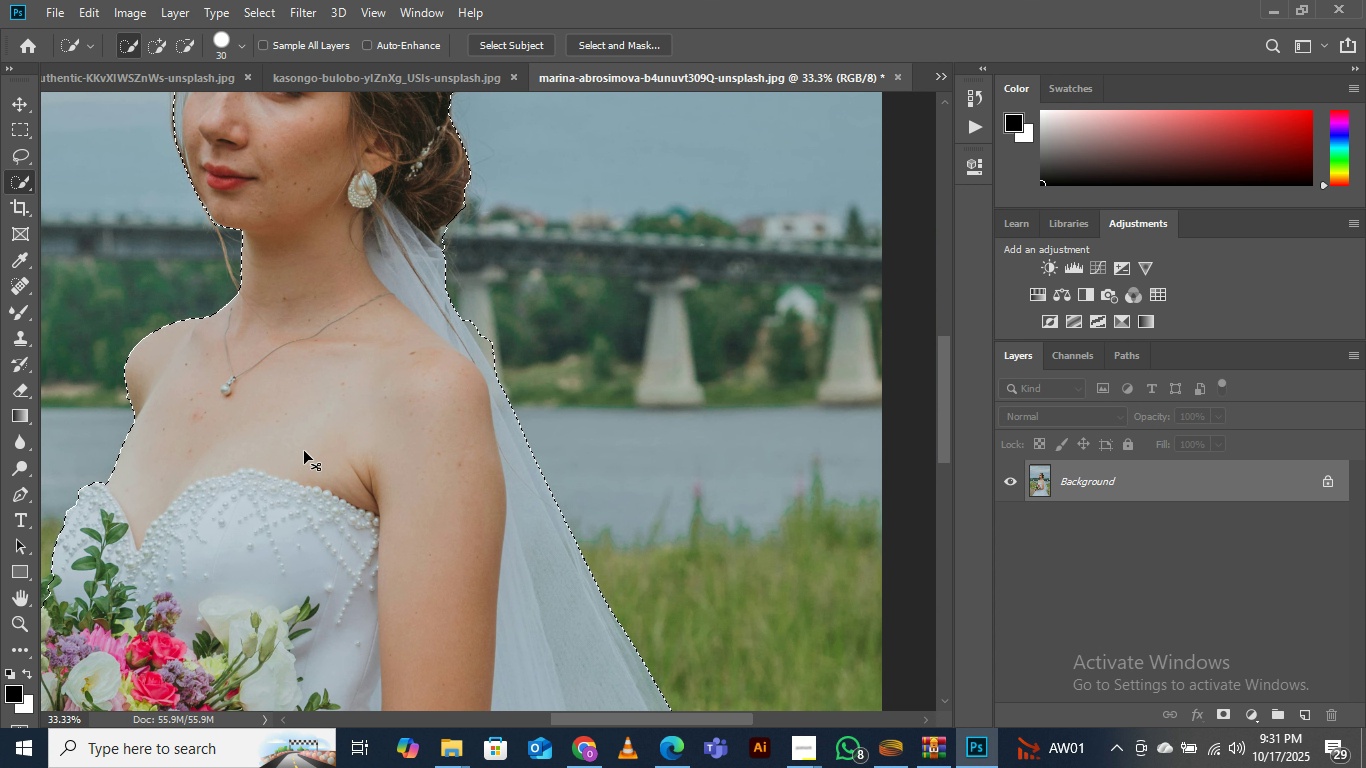 
key(Control+Equal)
 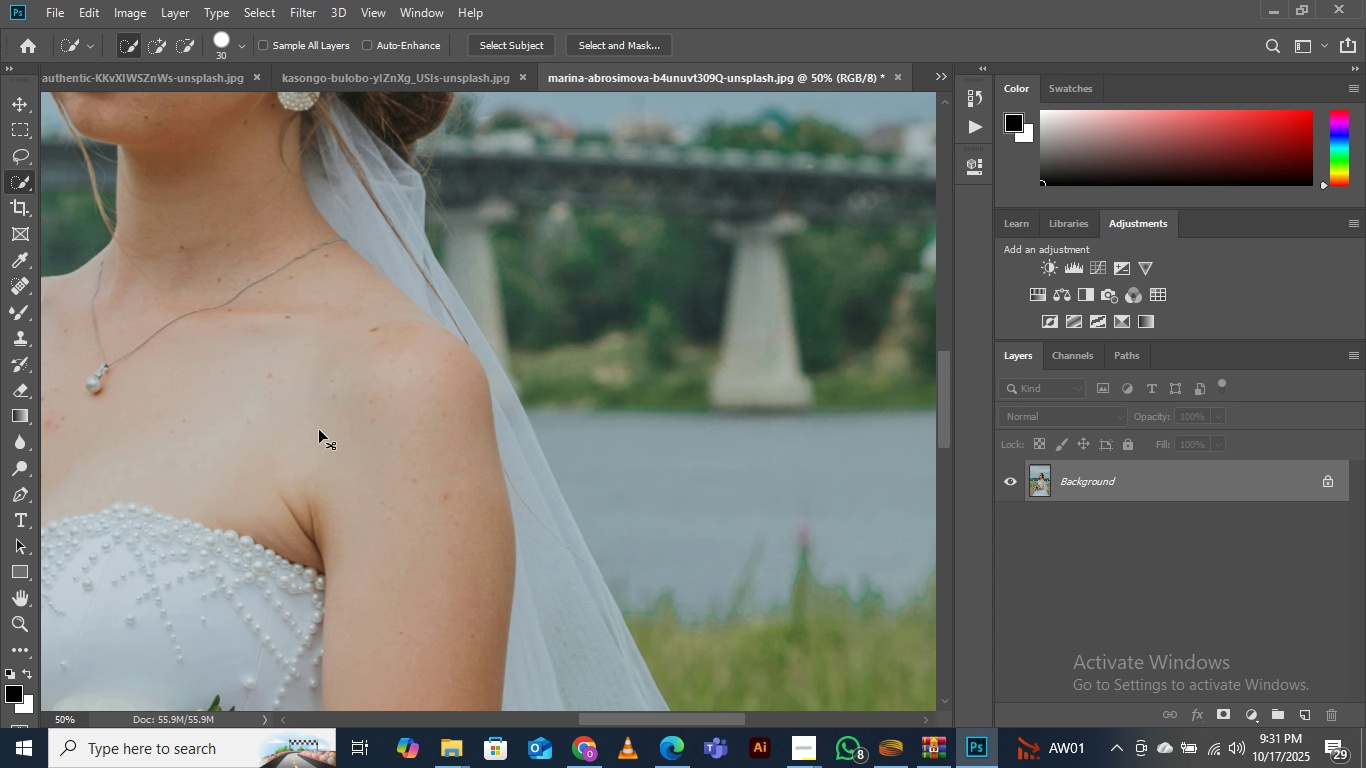 
key(Control+Equal)
 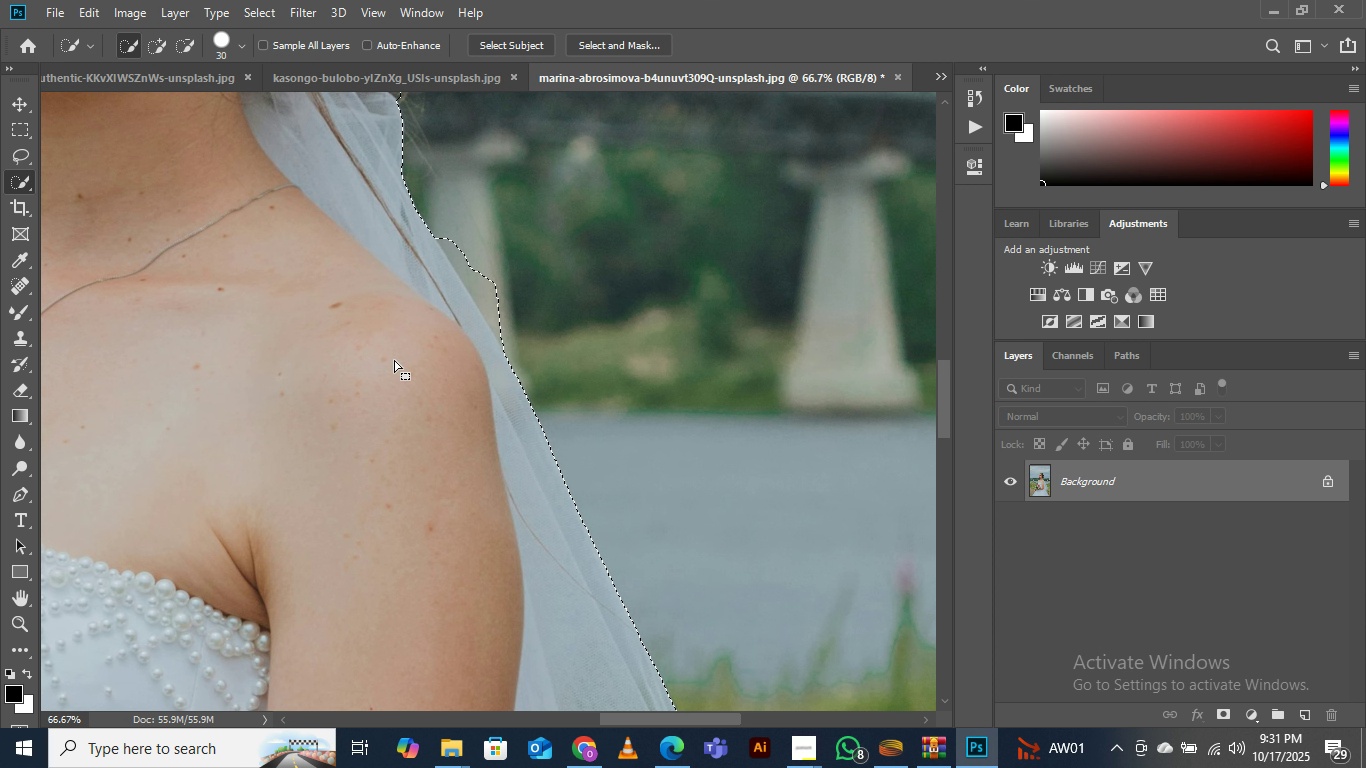 
hold_key(key=Space, duration=0.68)
 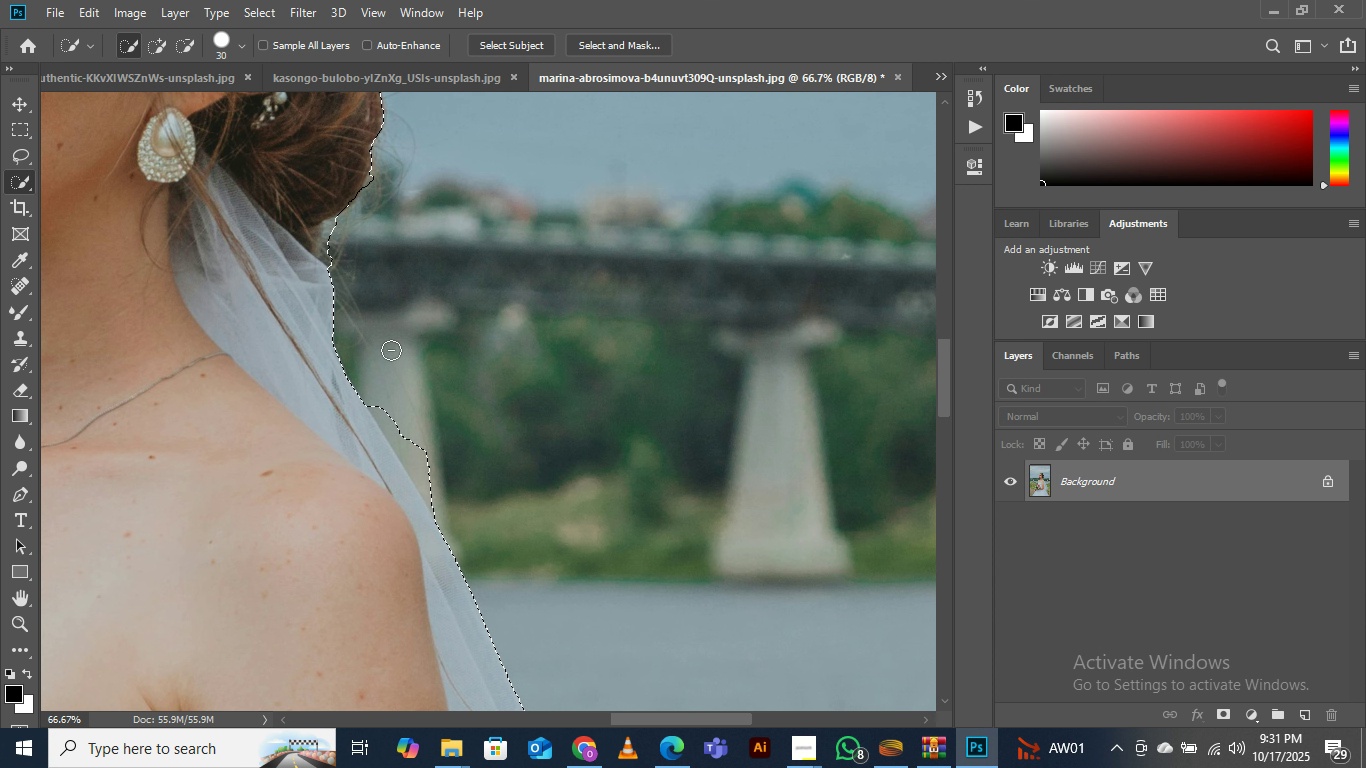 
hold_key(key=AltLeft, duration=1.47)
 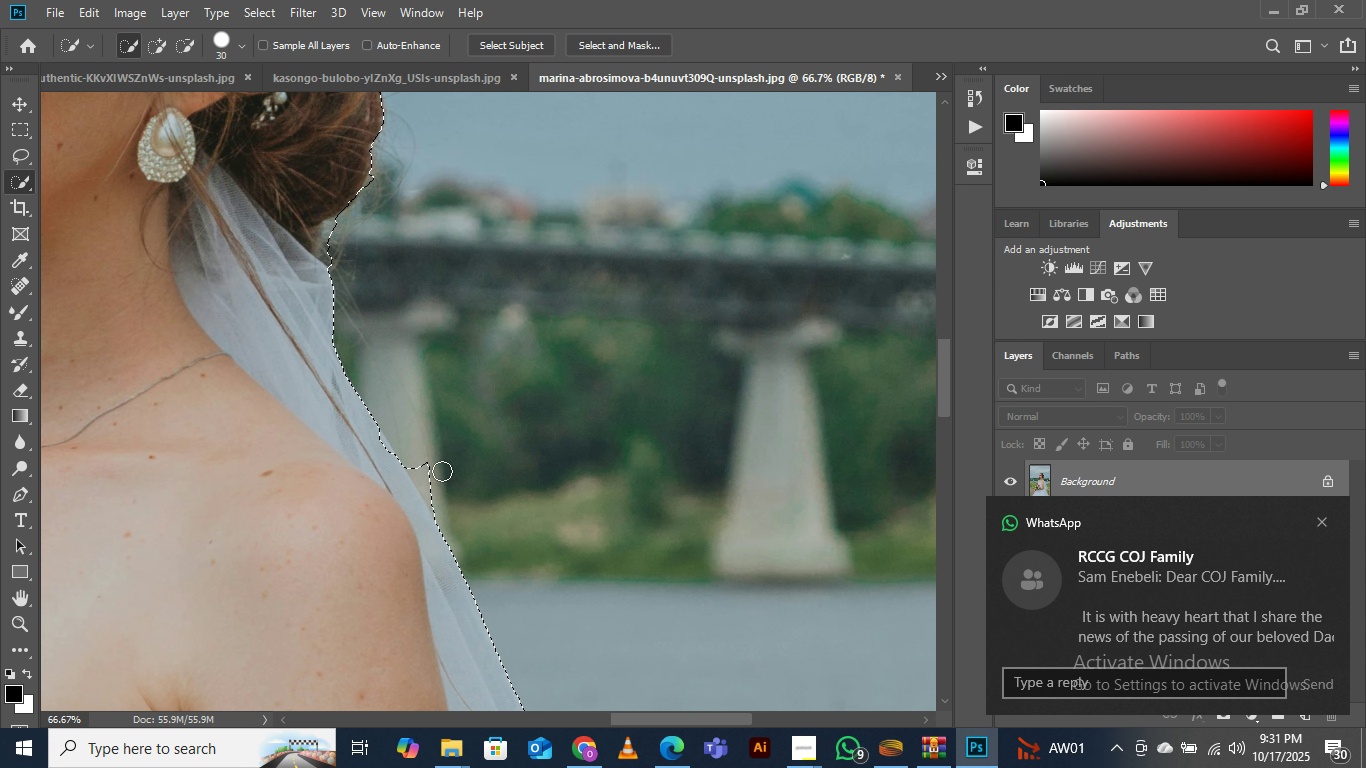 
hold_key(key=AltLeft, duration=0.87)
 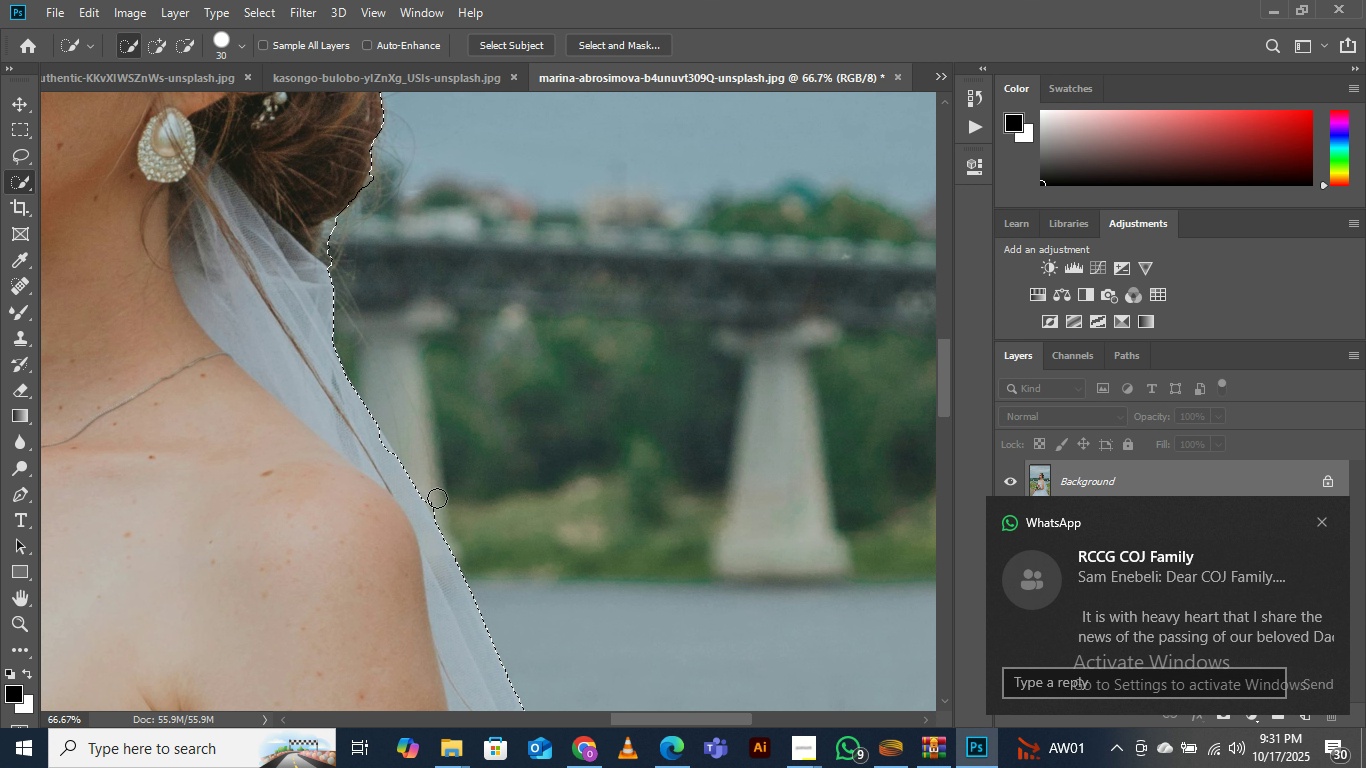 
hold_key(key=AltLeft, duration=0.6)
 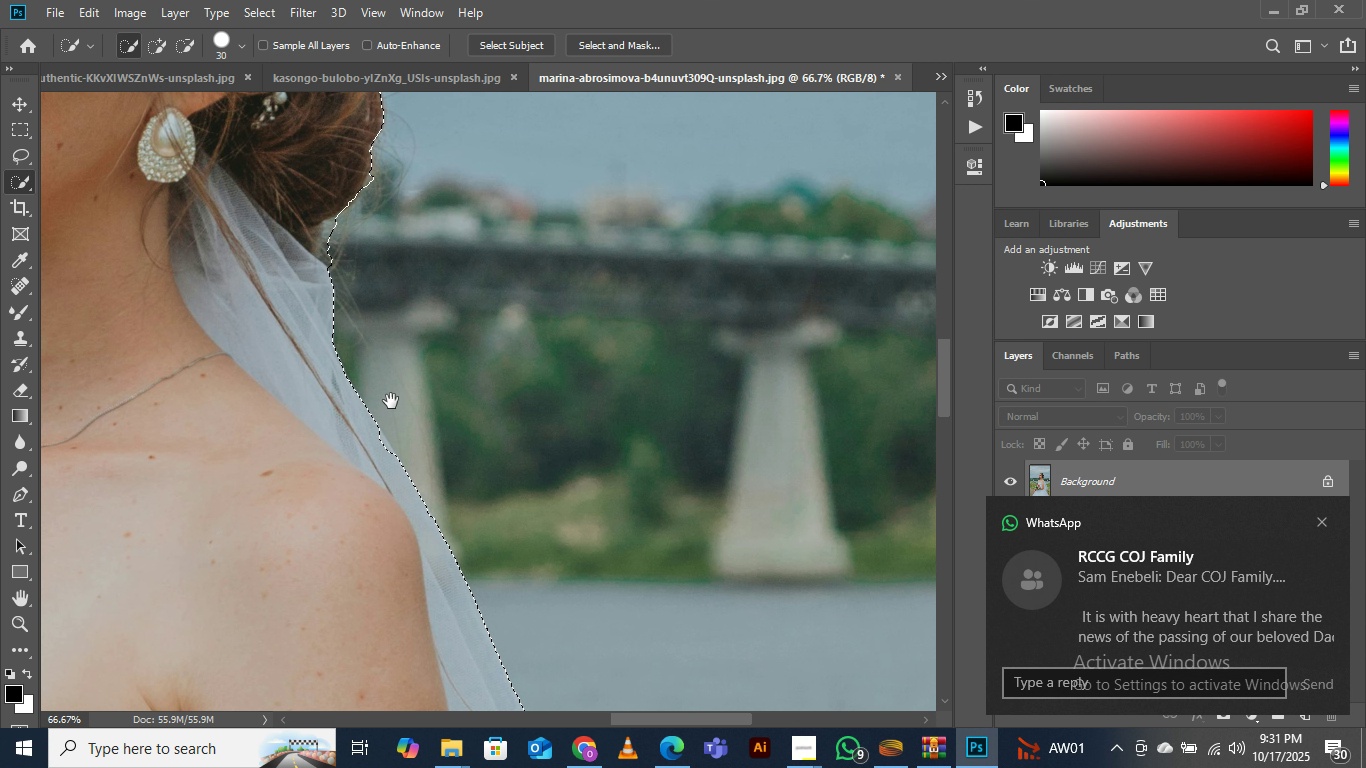 
hold_key(key=Space, duration=1.36)
 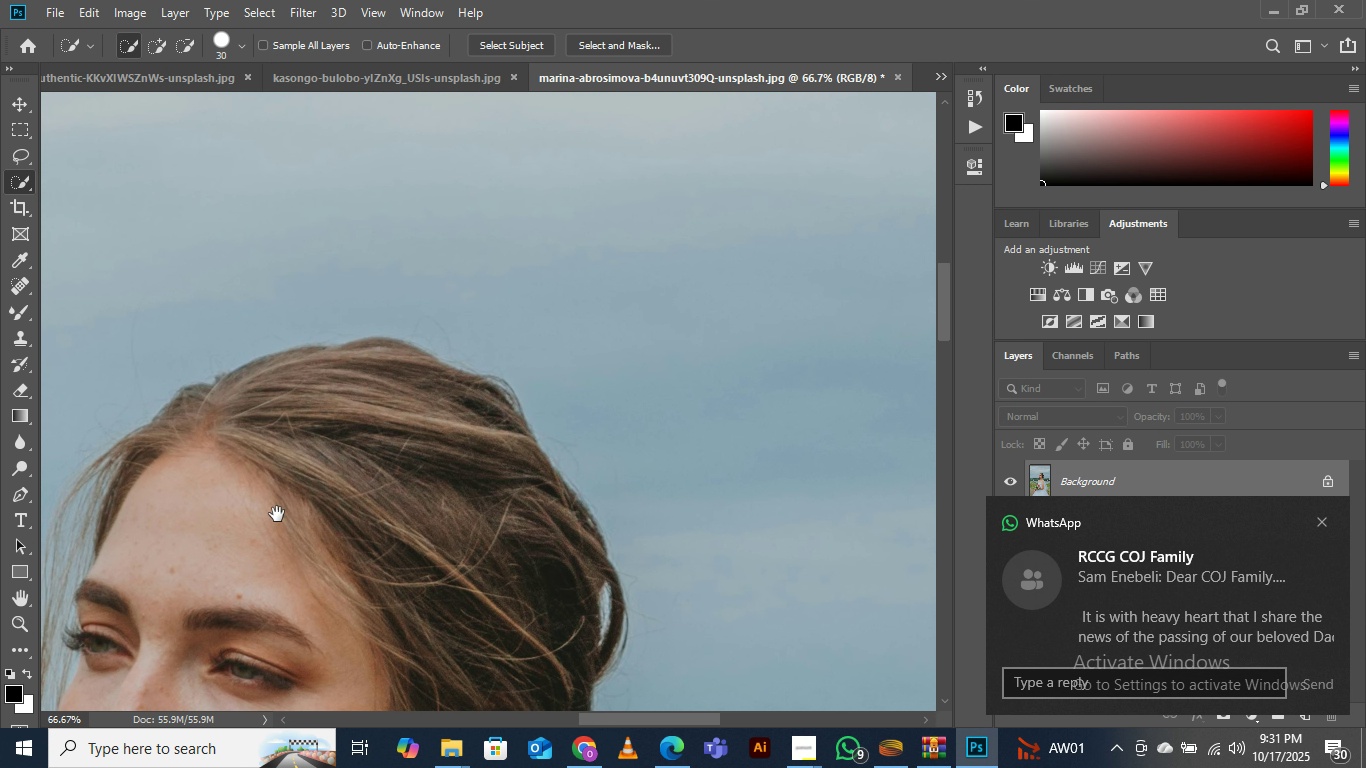 
hold_key(key=Space, duration=0.45)
 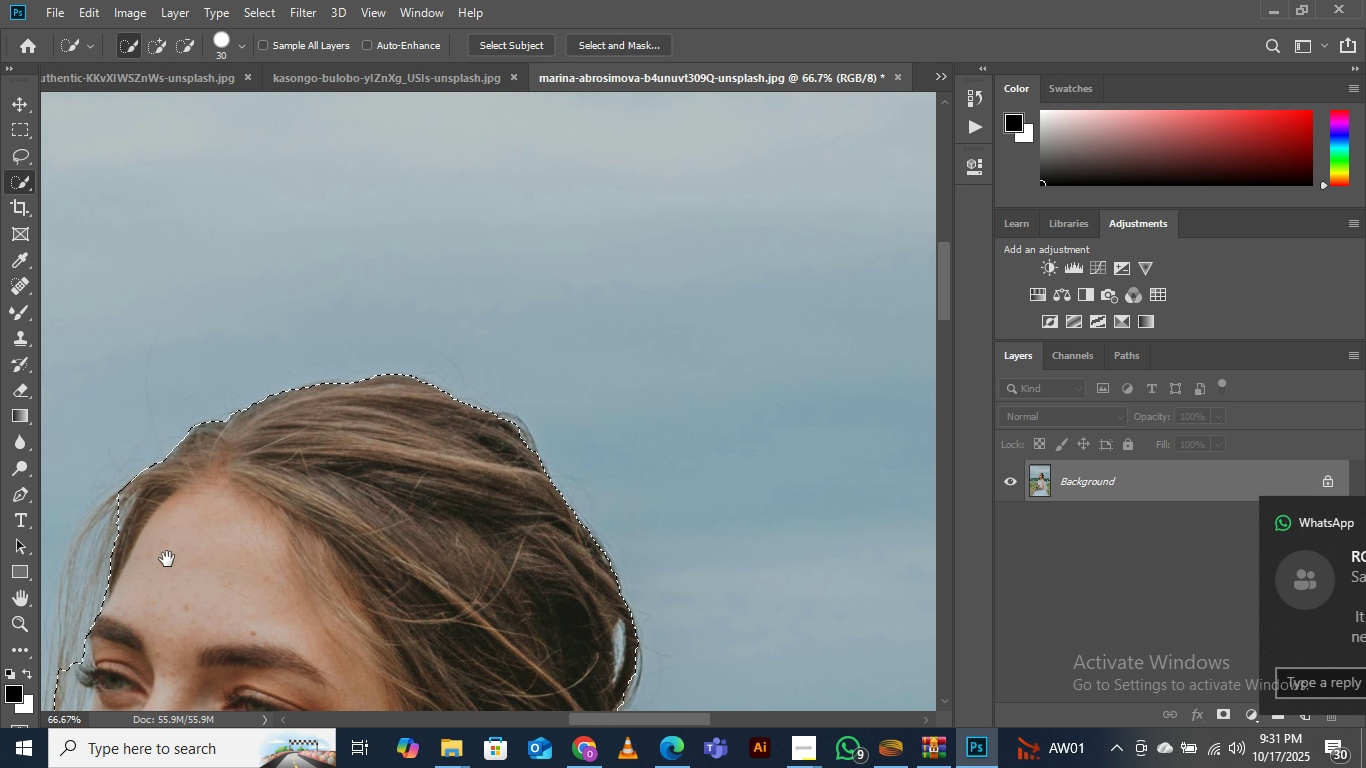 
hold_key(key=Space, duration=0.76)
 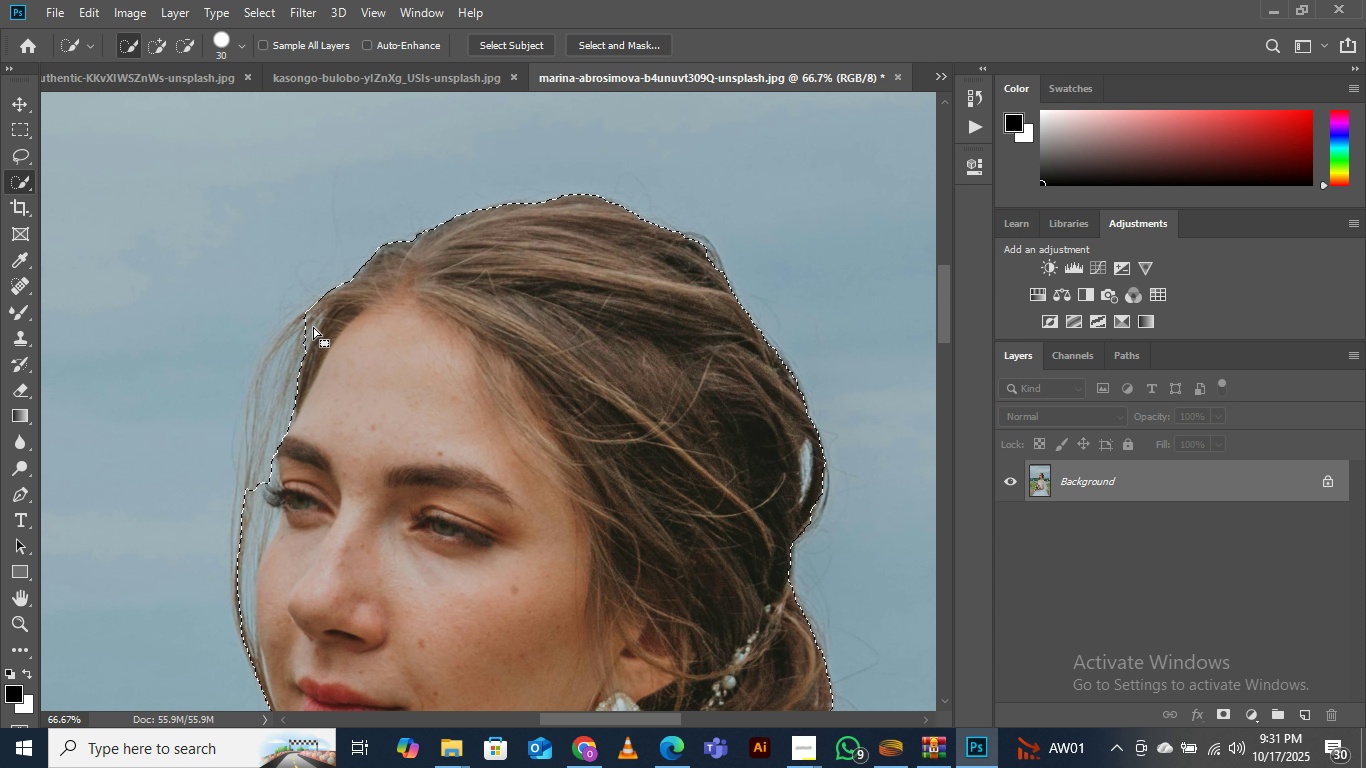 
hold_key(key=ShiftLeft, duration=1.52)
 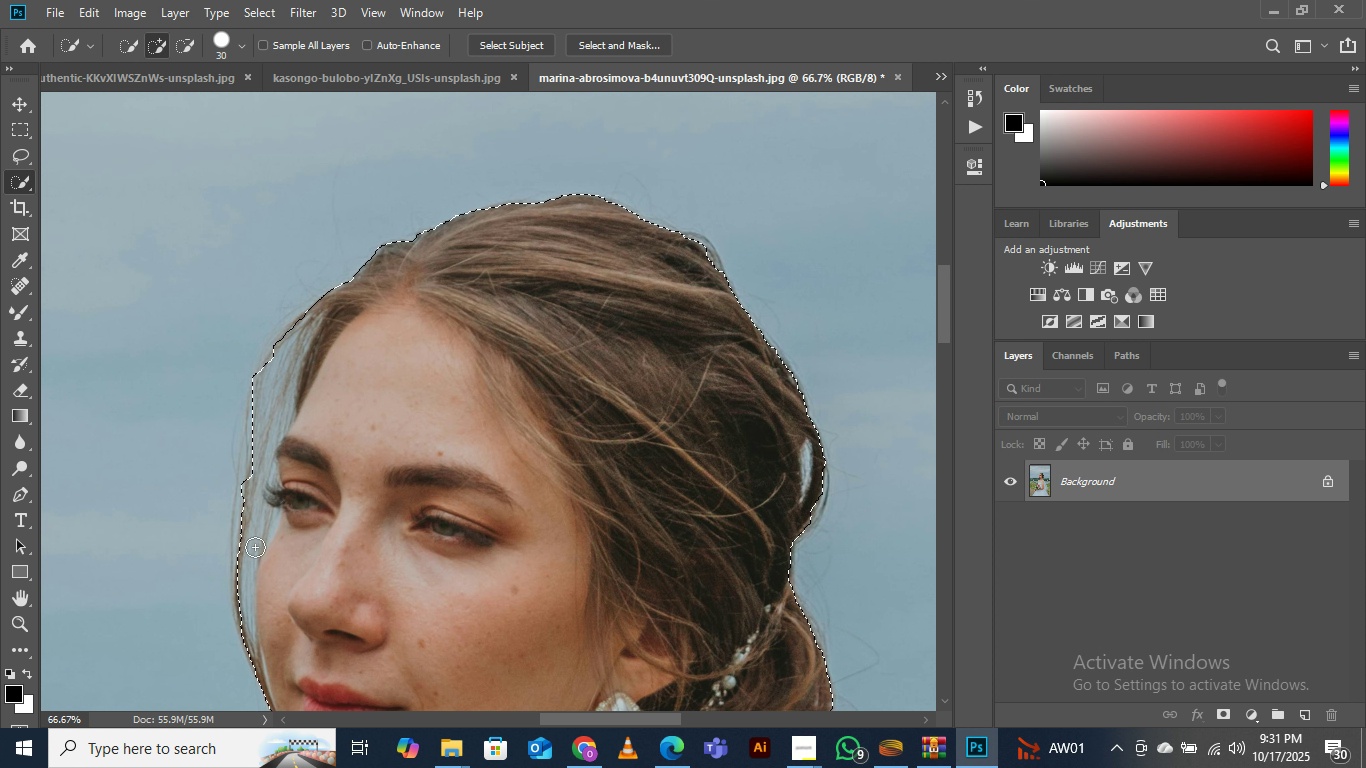 
key(Shift+ShiftLeft)
 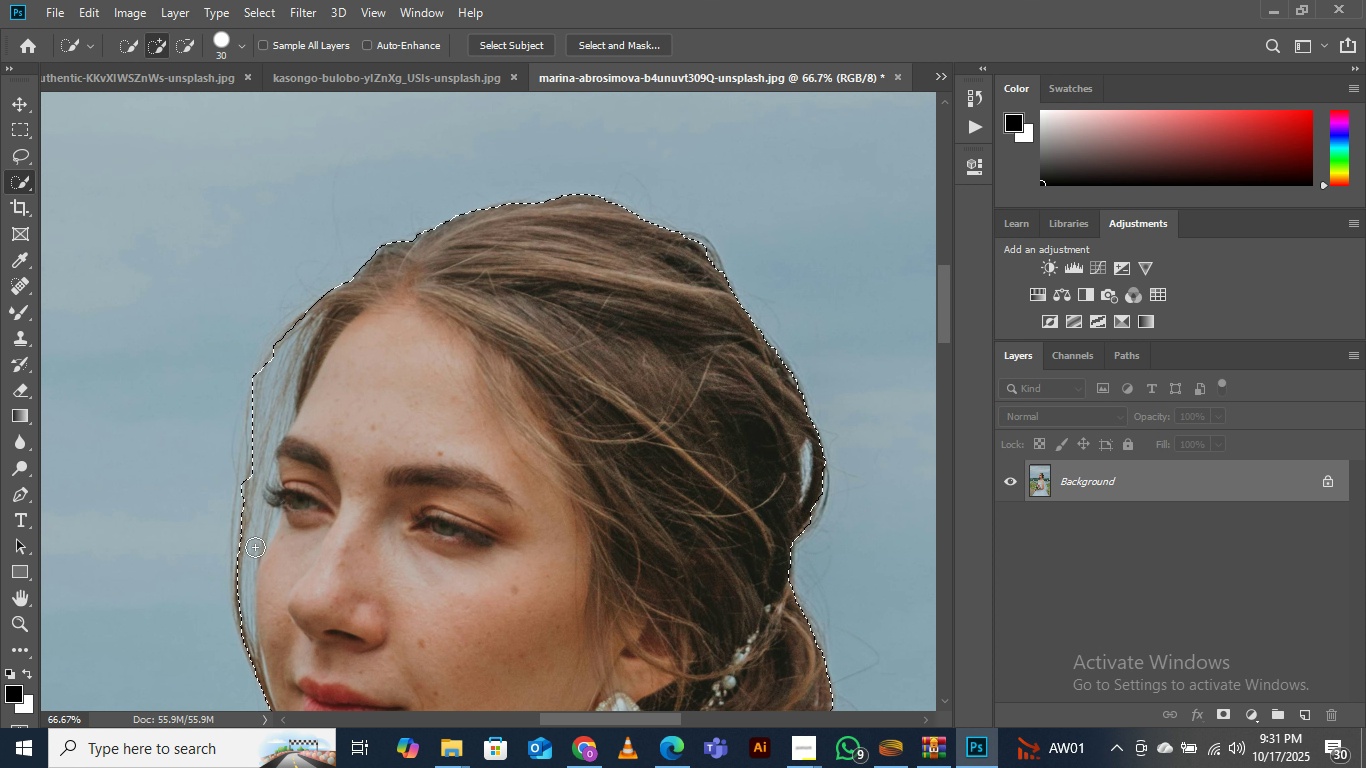 
key(Shift+ShiftLeft)
 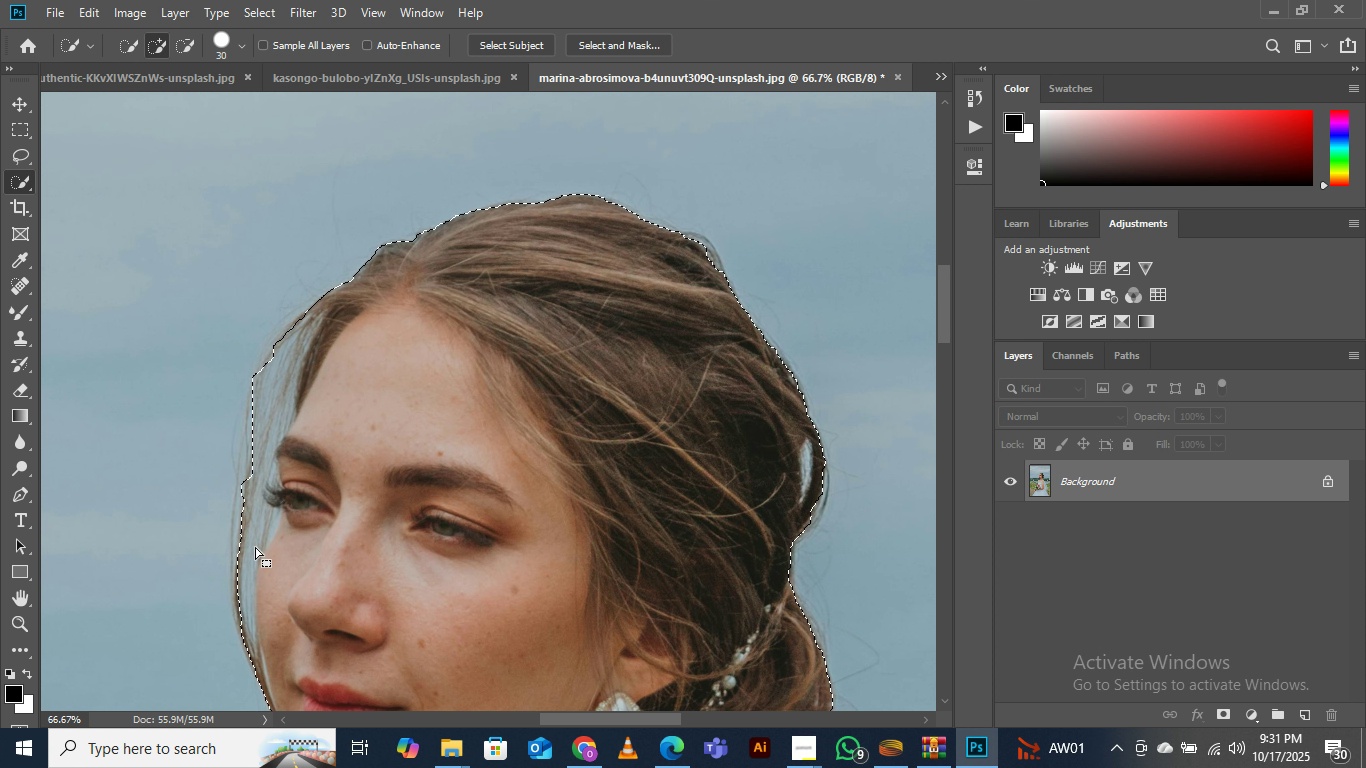 
key(Shift+ShiftLeft)
 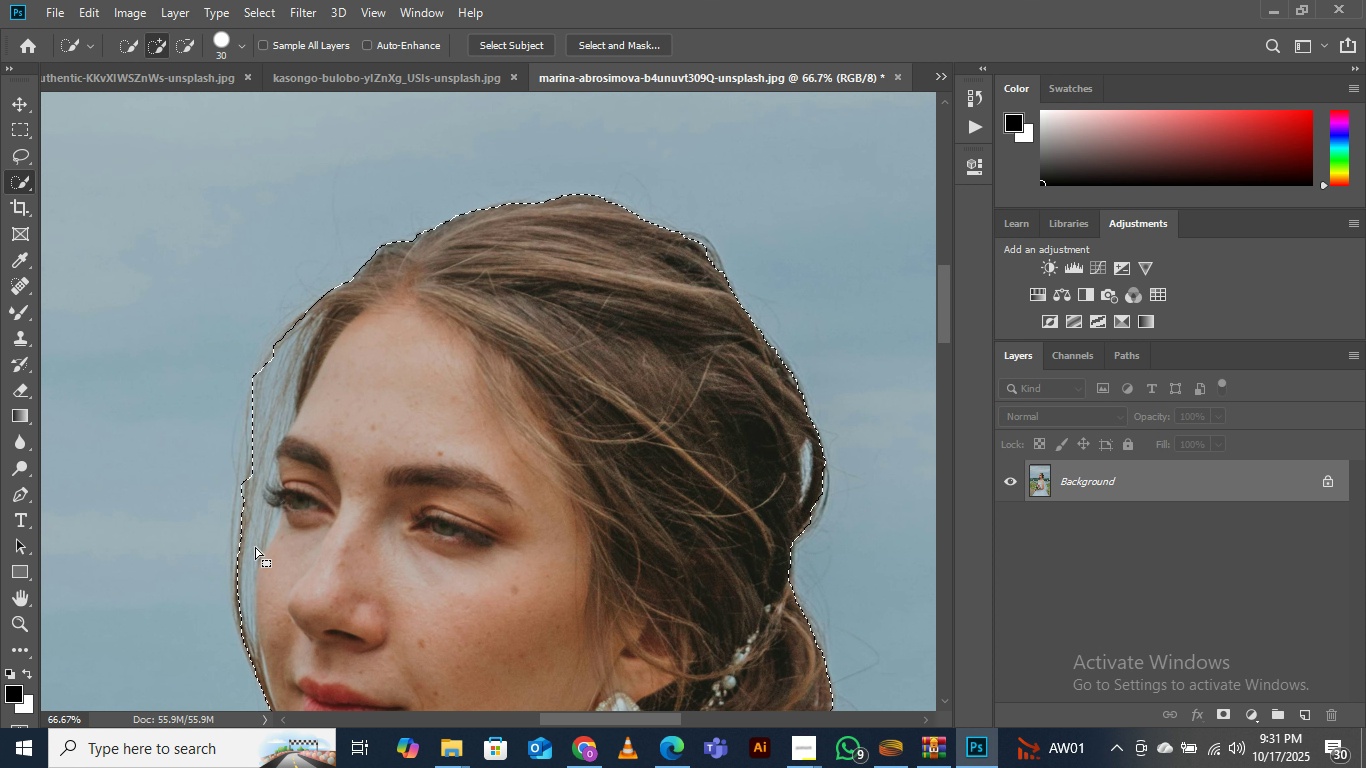 
key(Shift+ShiftLeft)
 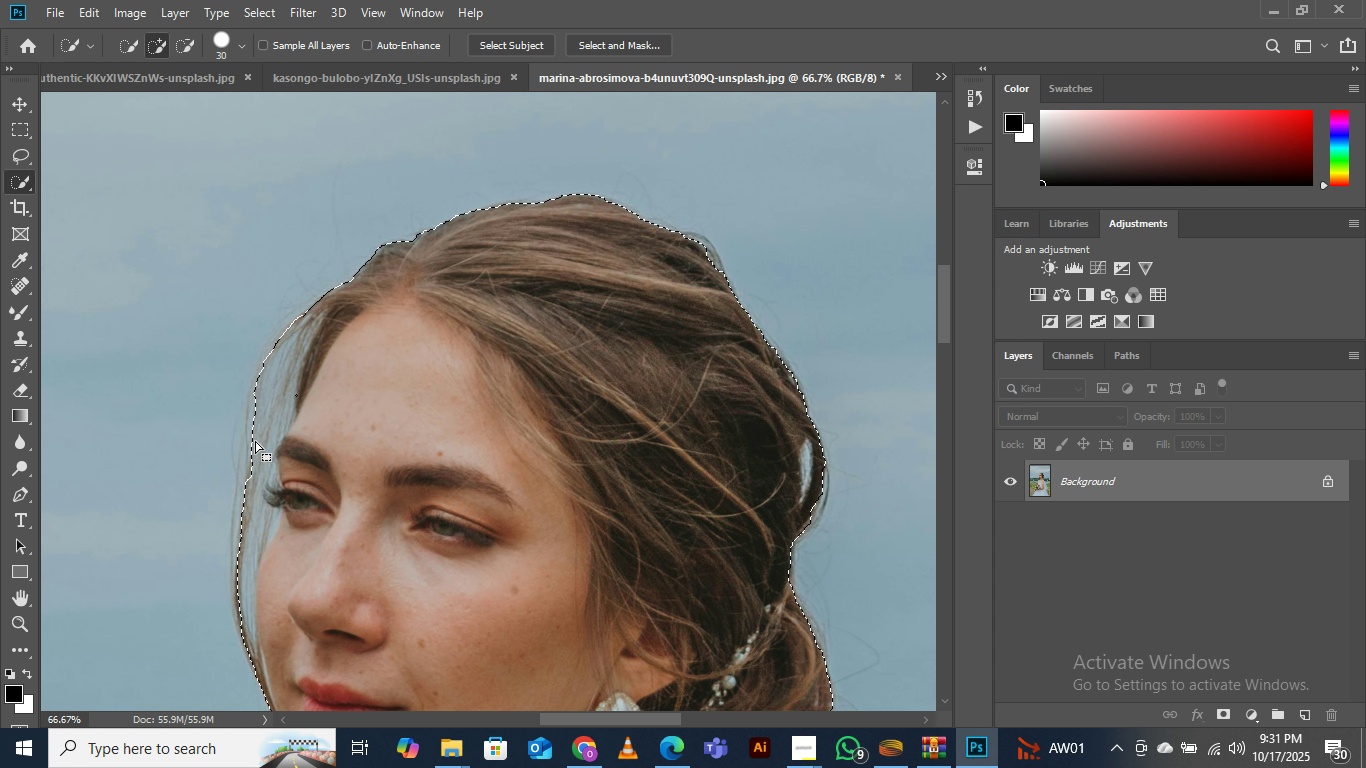 
hold_key(key=Space, duration=0.65)
 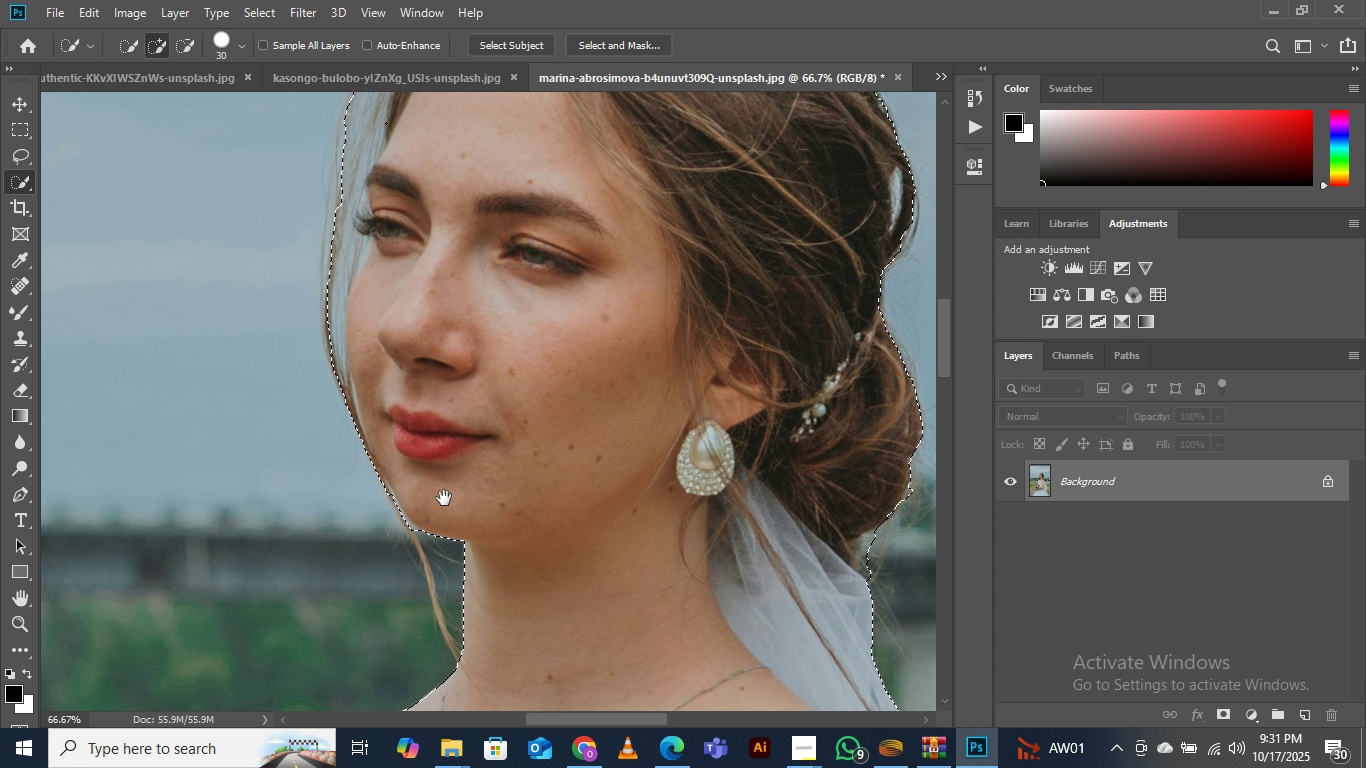 
hold_key(key=Space, duration=0.63)
 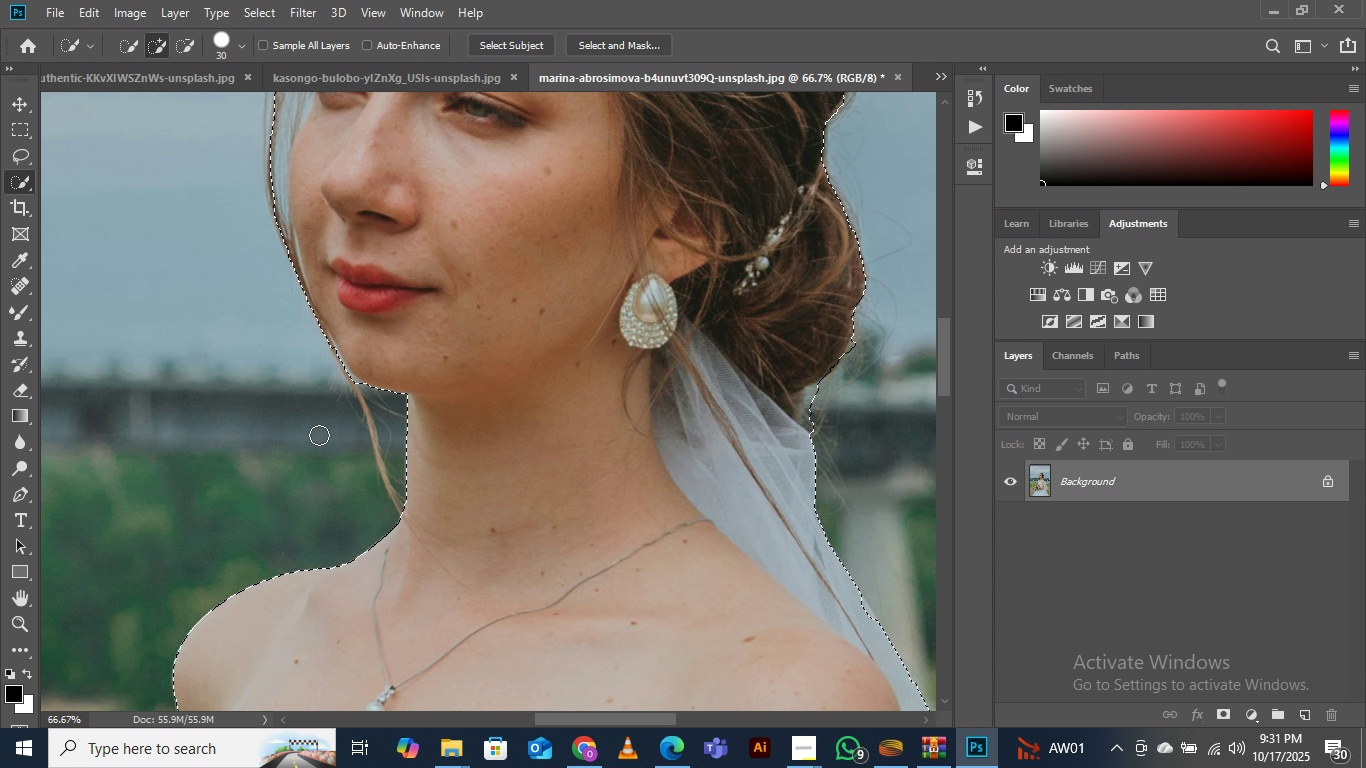 
hold_key(key=Space, duration=1.45)
 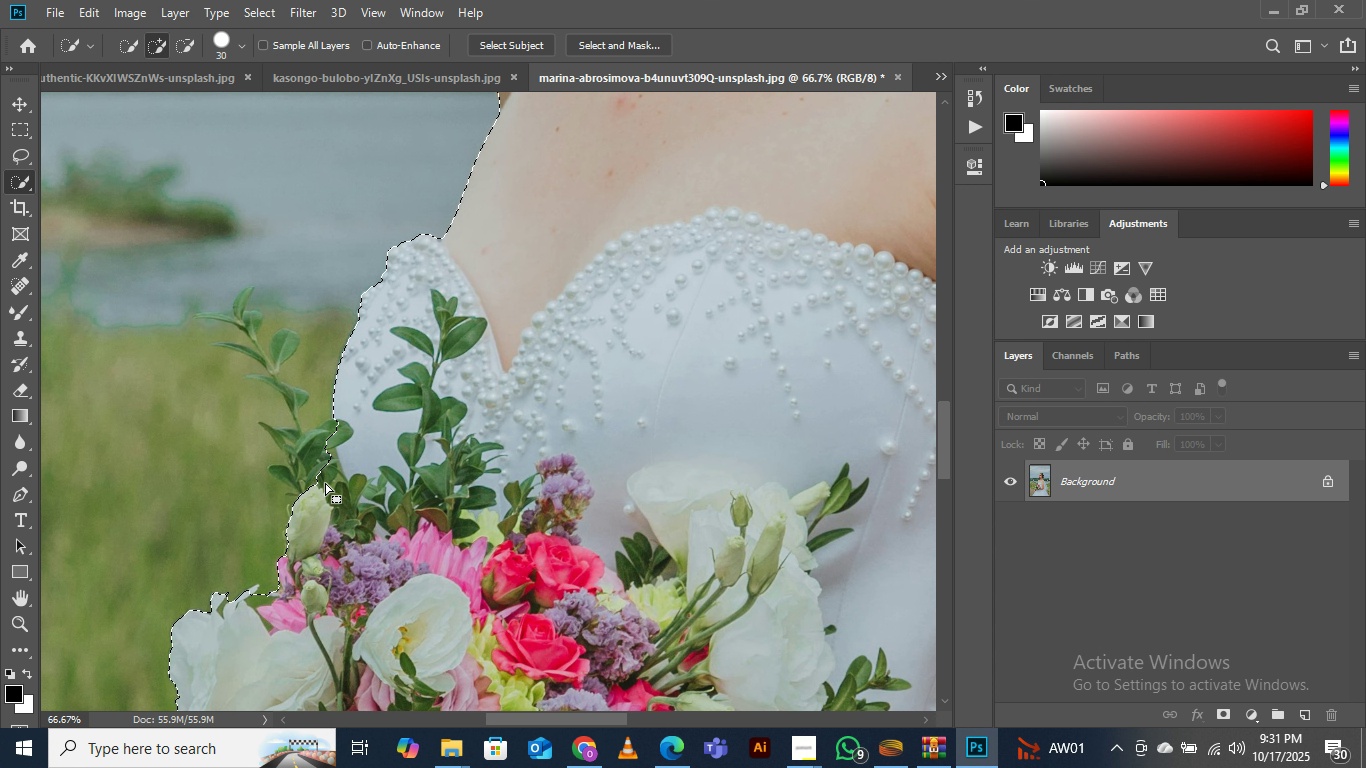 
hold_key(key=ShiftLeft, duration=1.2)
 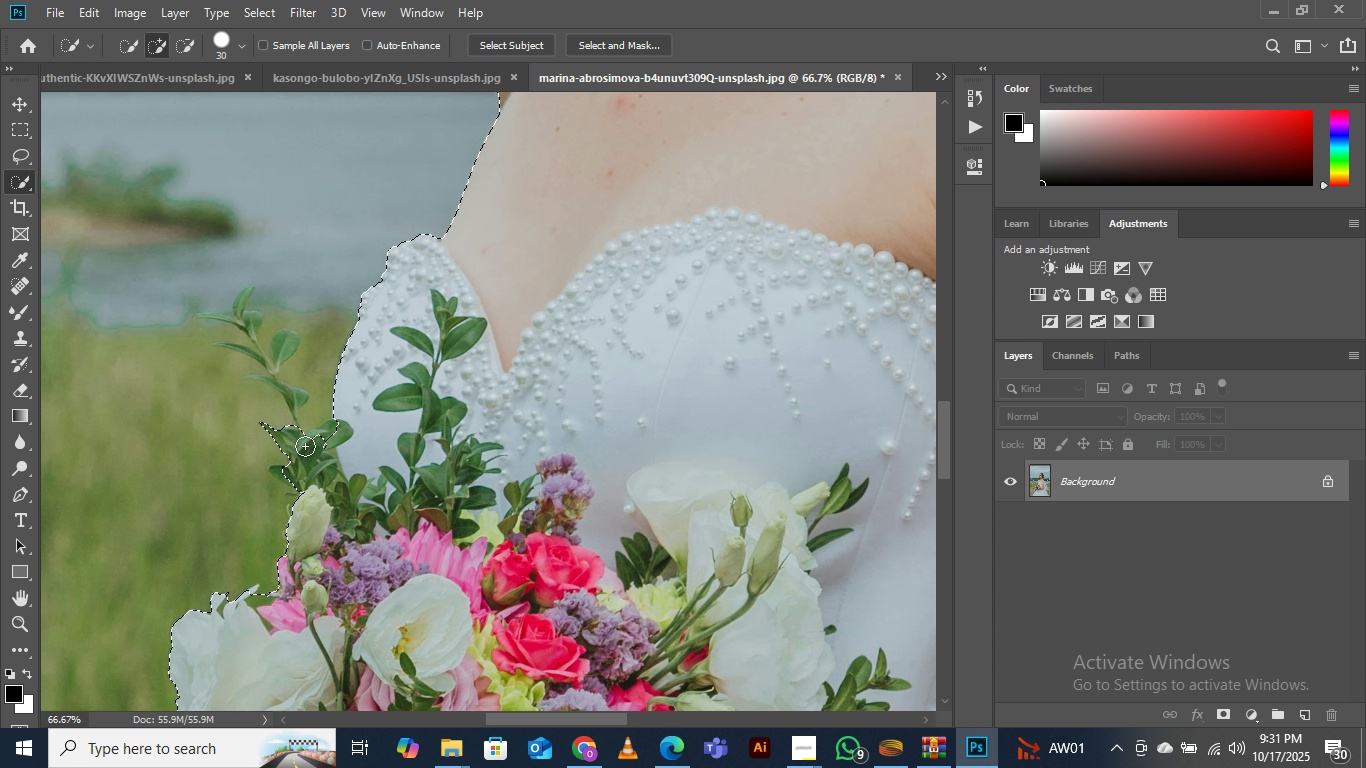 
hold_key(key=ShiftLeft, duration=1.53)
 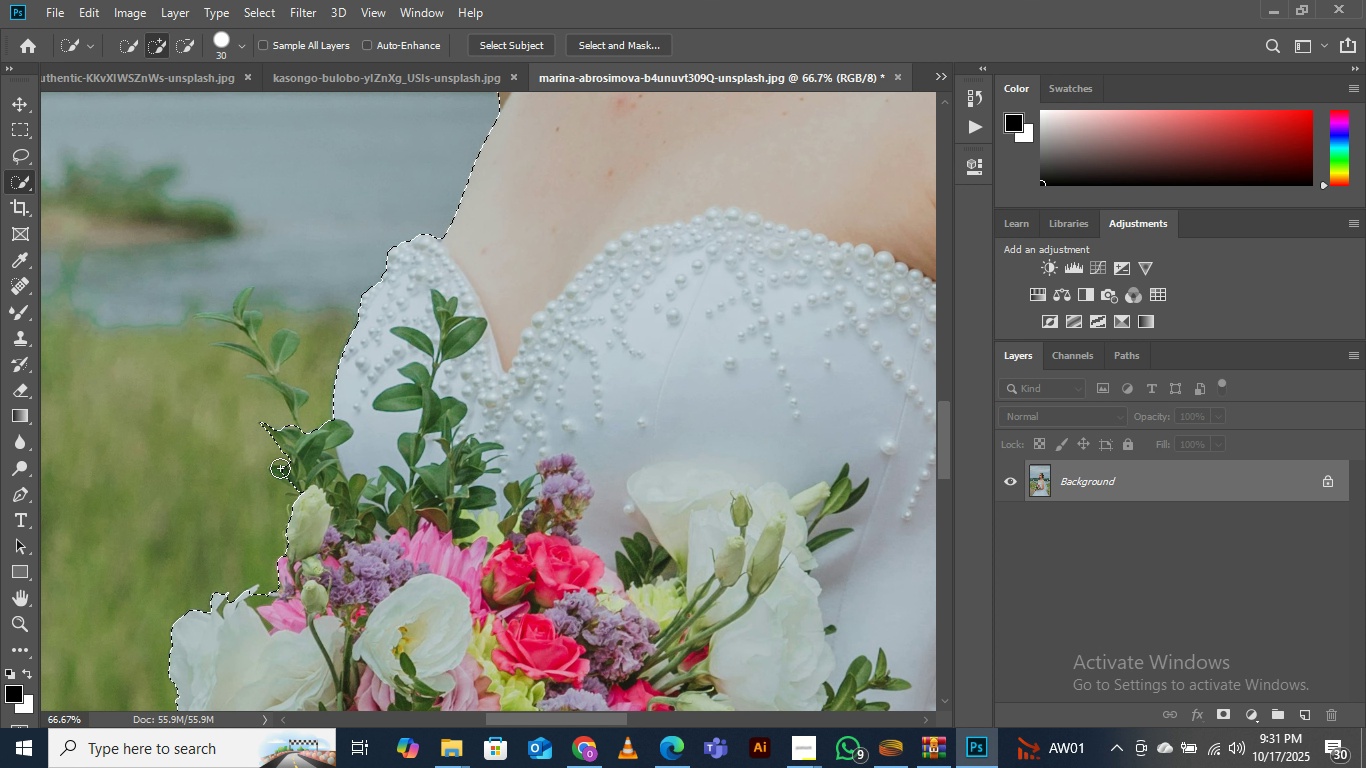 
hold_key(key=ShiftLeft, duration=1.5)
left_click([285, 474])
 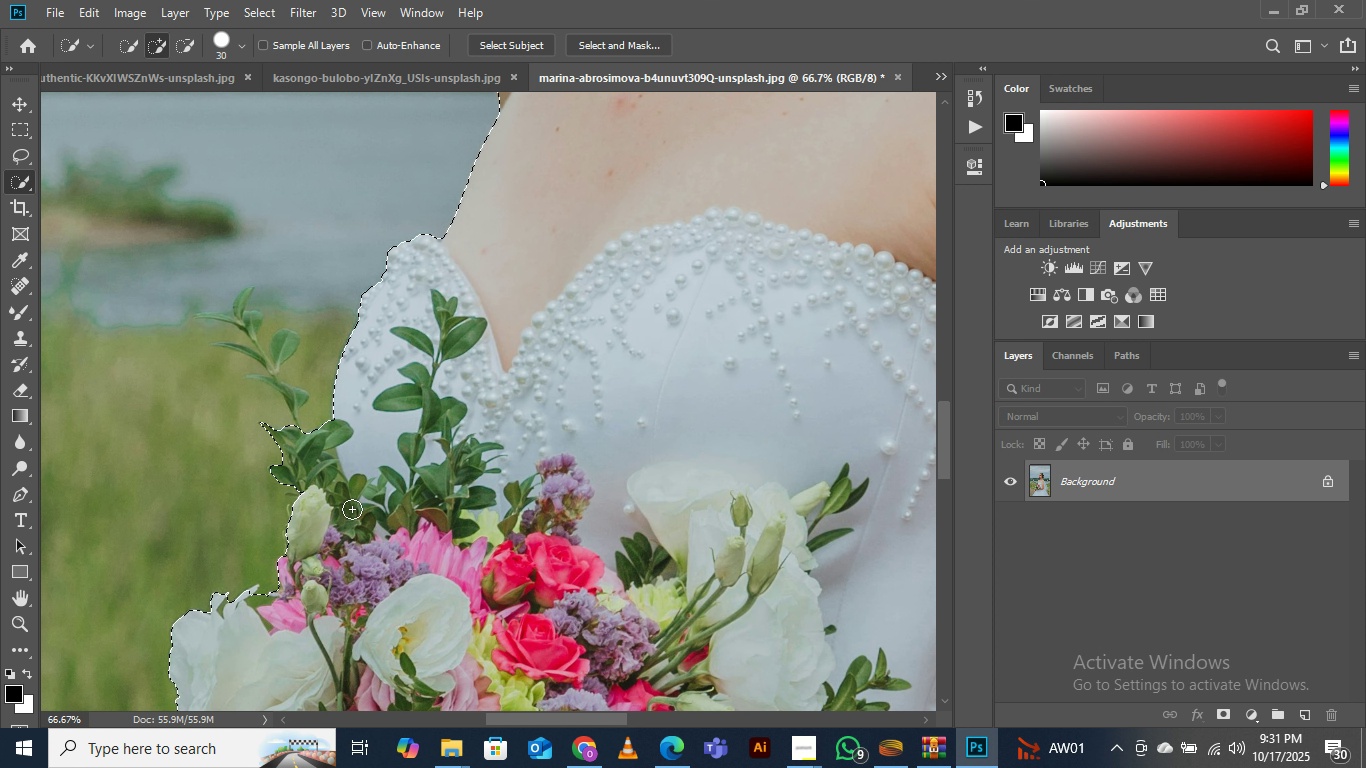 
key(Shift+ShiftLeft)
 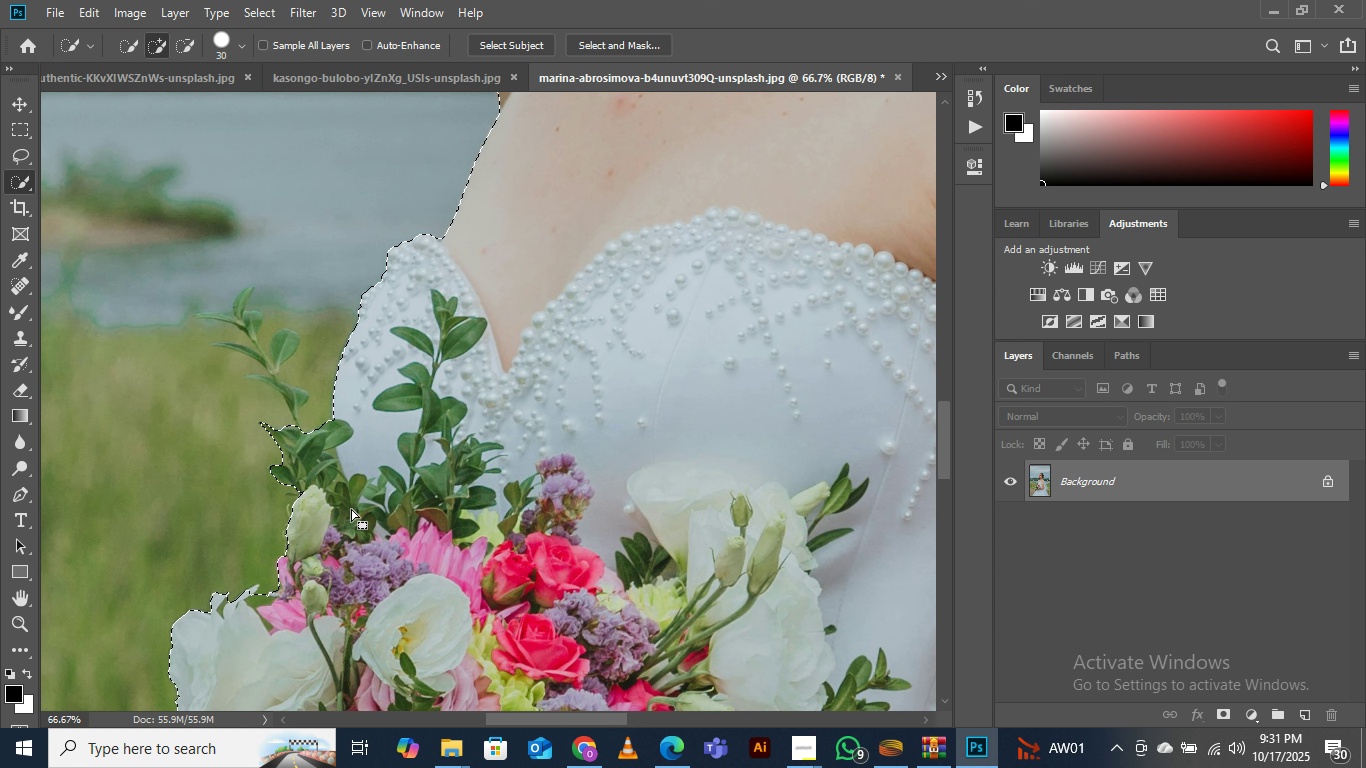 
key(Shift+ShiftLeft)
 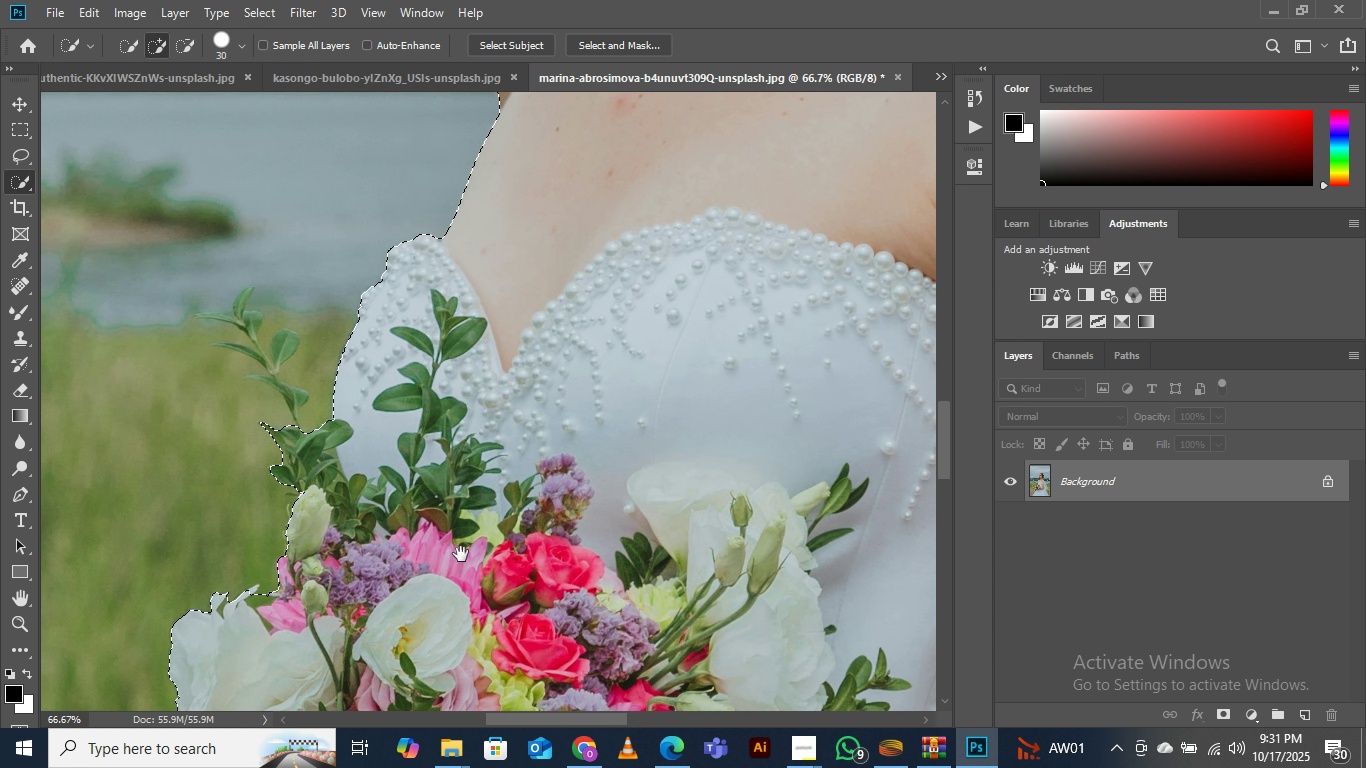 
hold_key(key=Space, duration=1.44)
 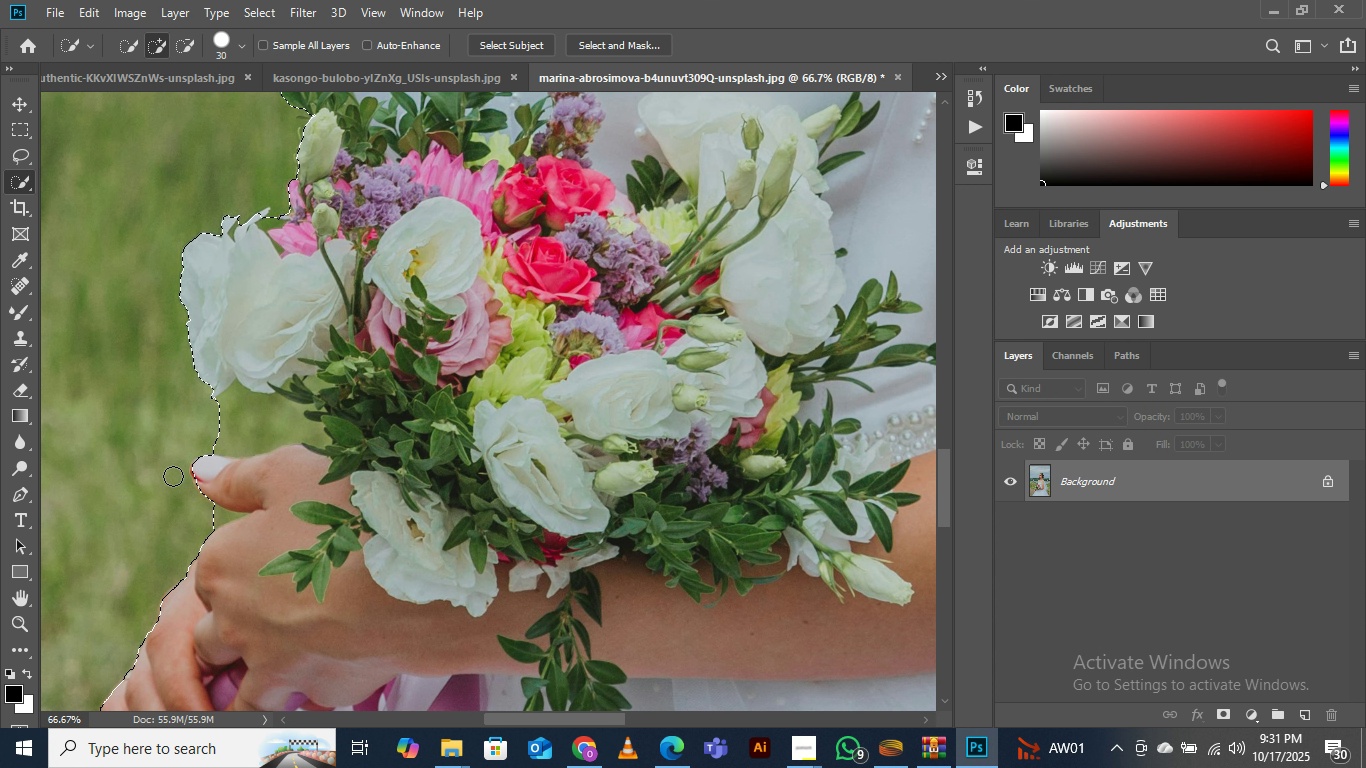 
hold_key(key=AltLeft, duration=1.51)
 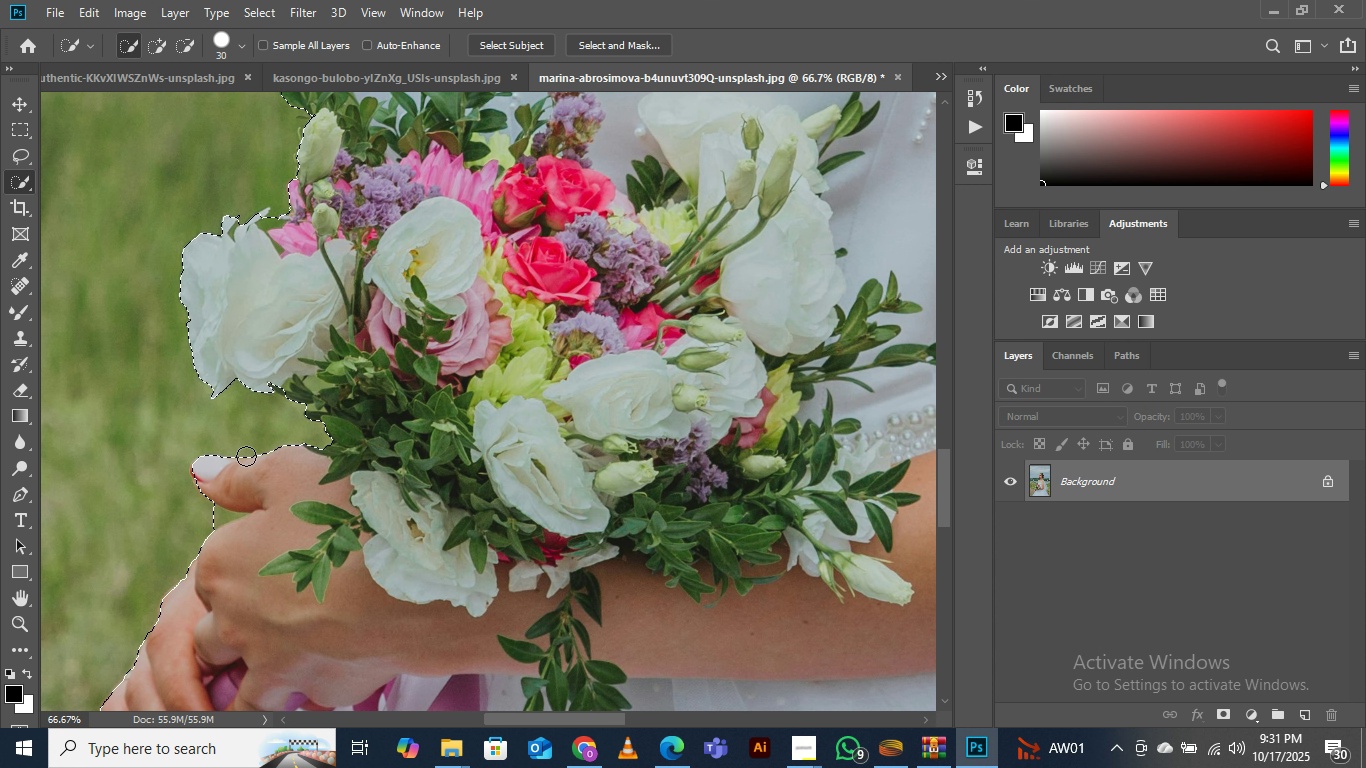 
hold_key(key=Space, duration=1.4)
 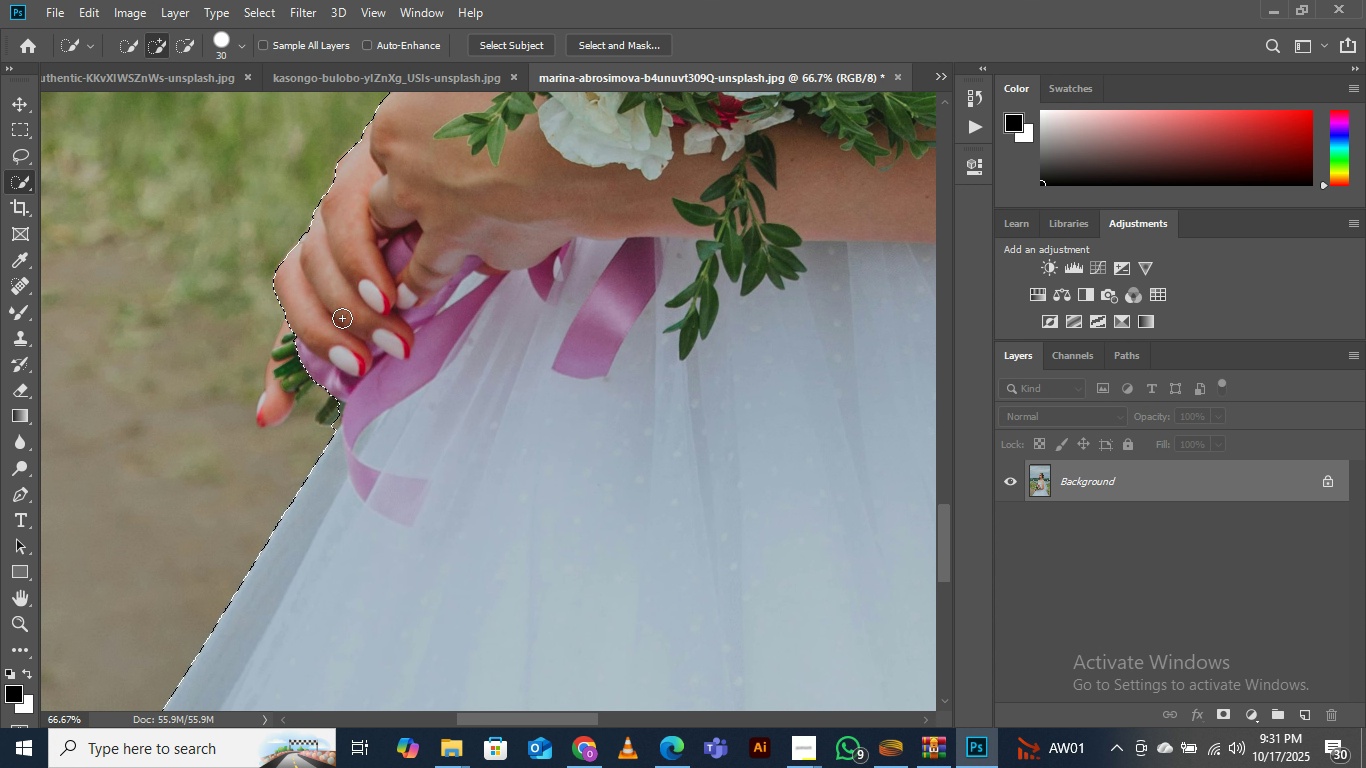 
hold_key(key=ShiftLeft, duration=1.54)
 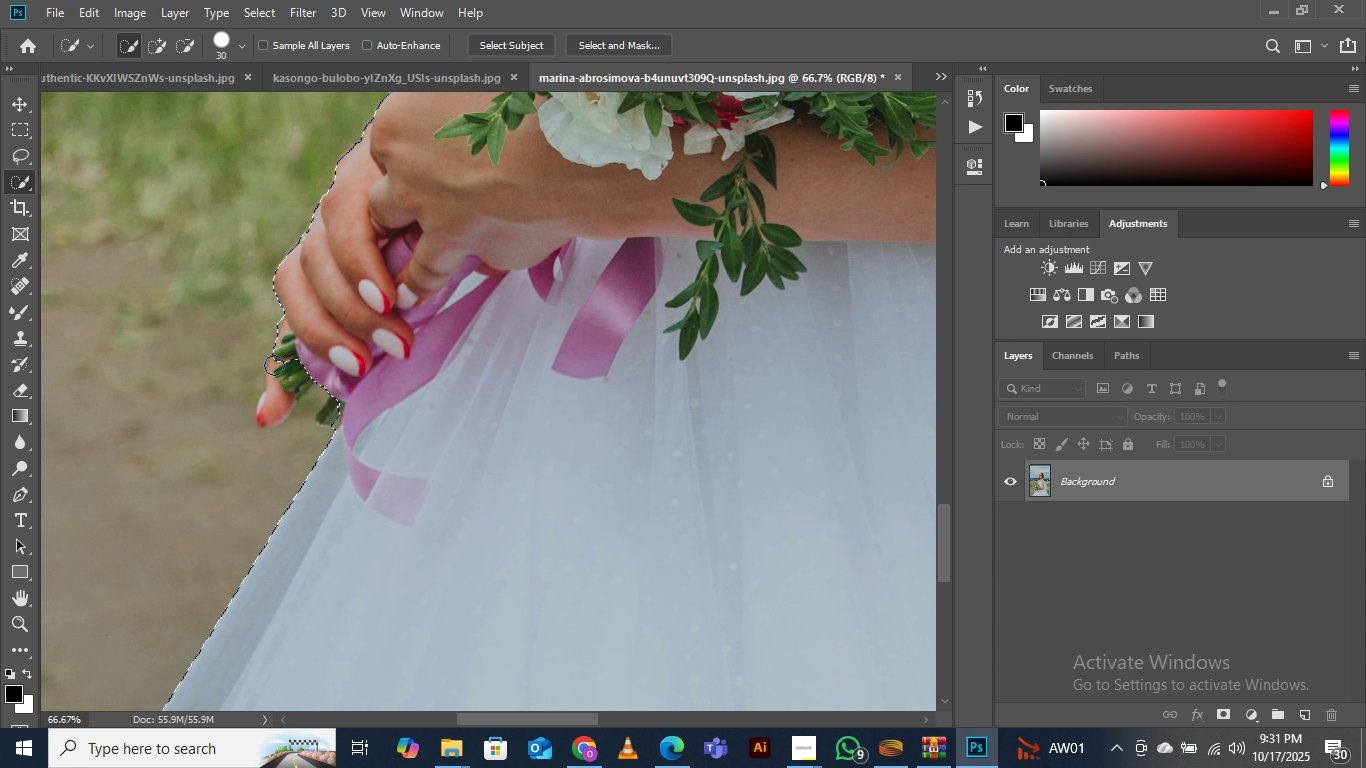 
key(Shift+ShiftLeft)
 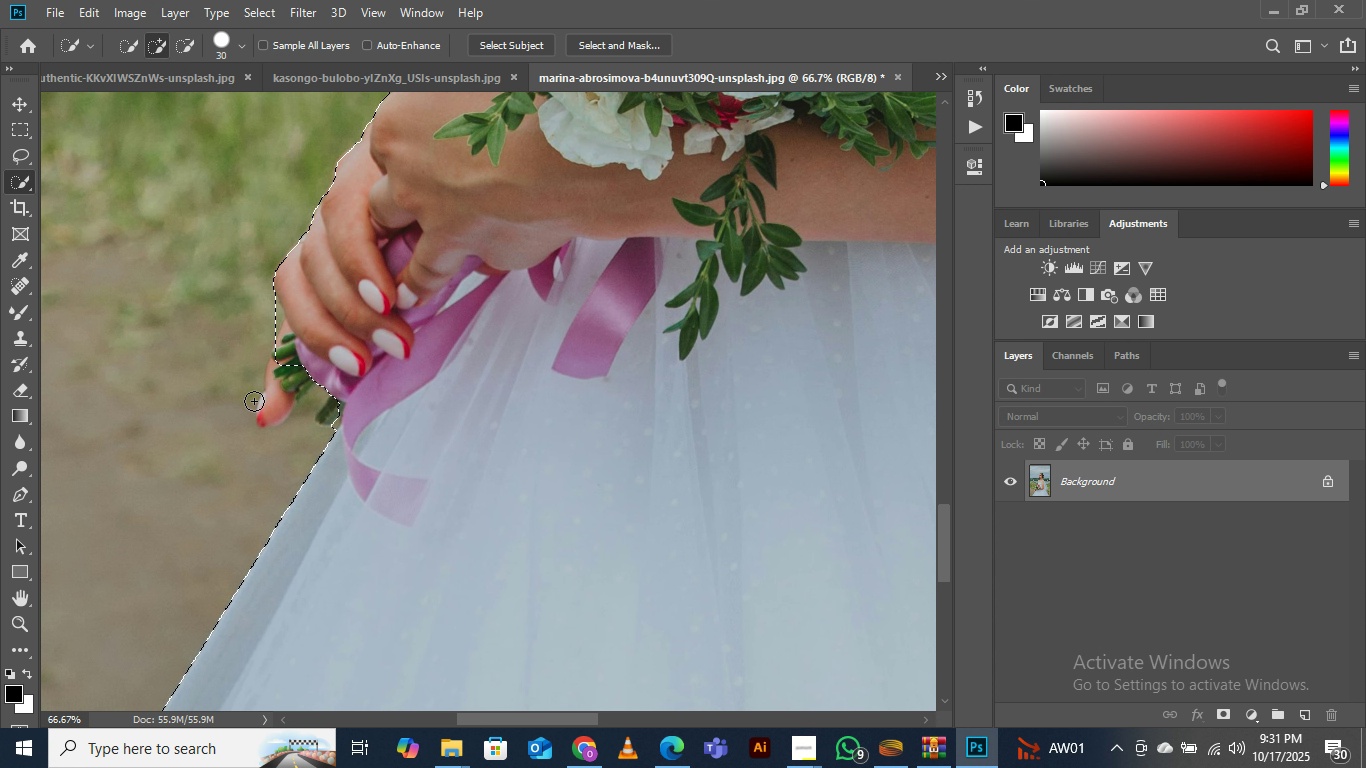 
key(Shift+ShiftLeft)
 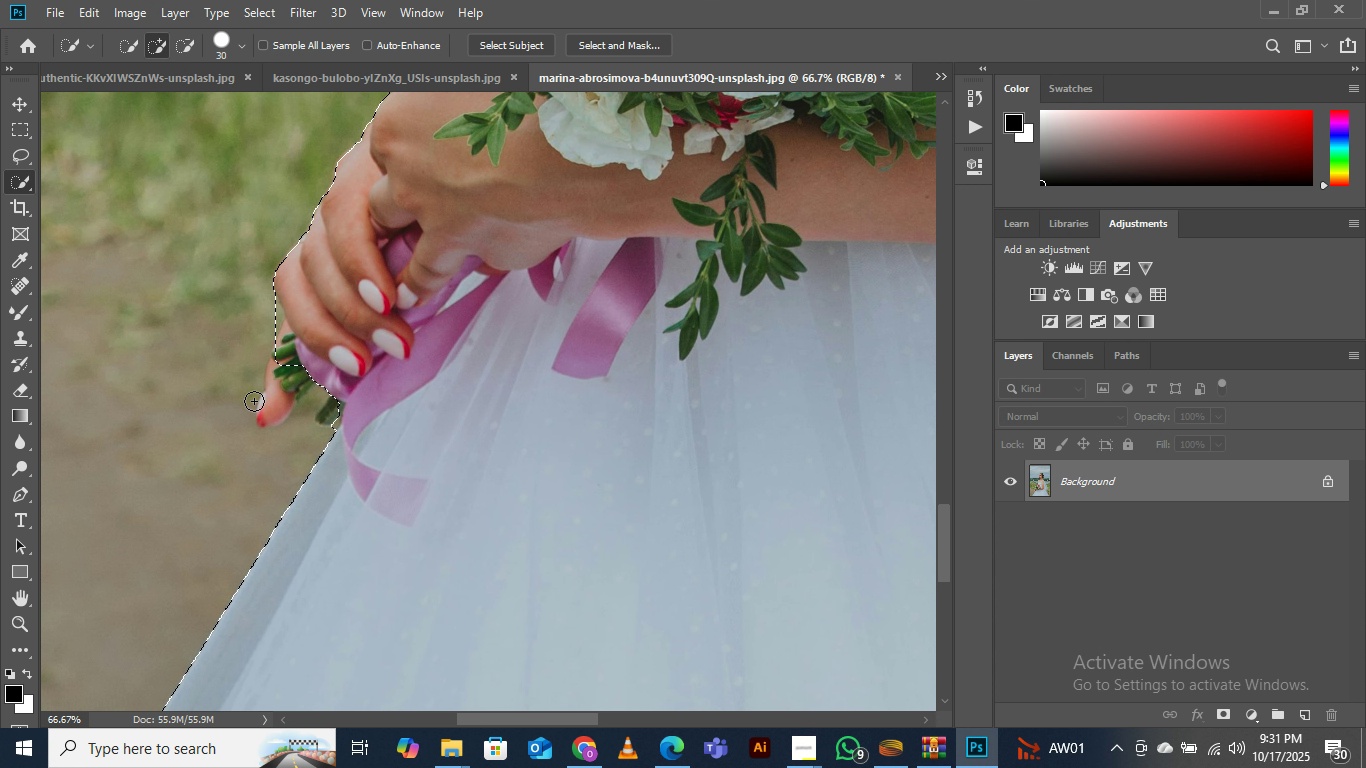 
key(Shift+ShiftLeft)
 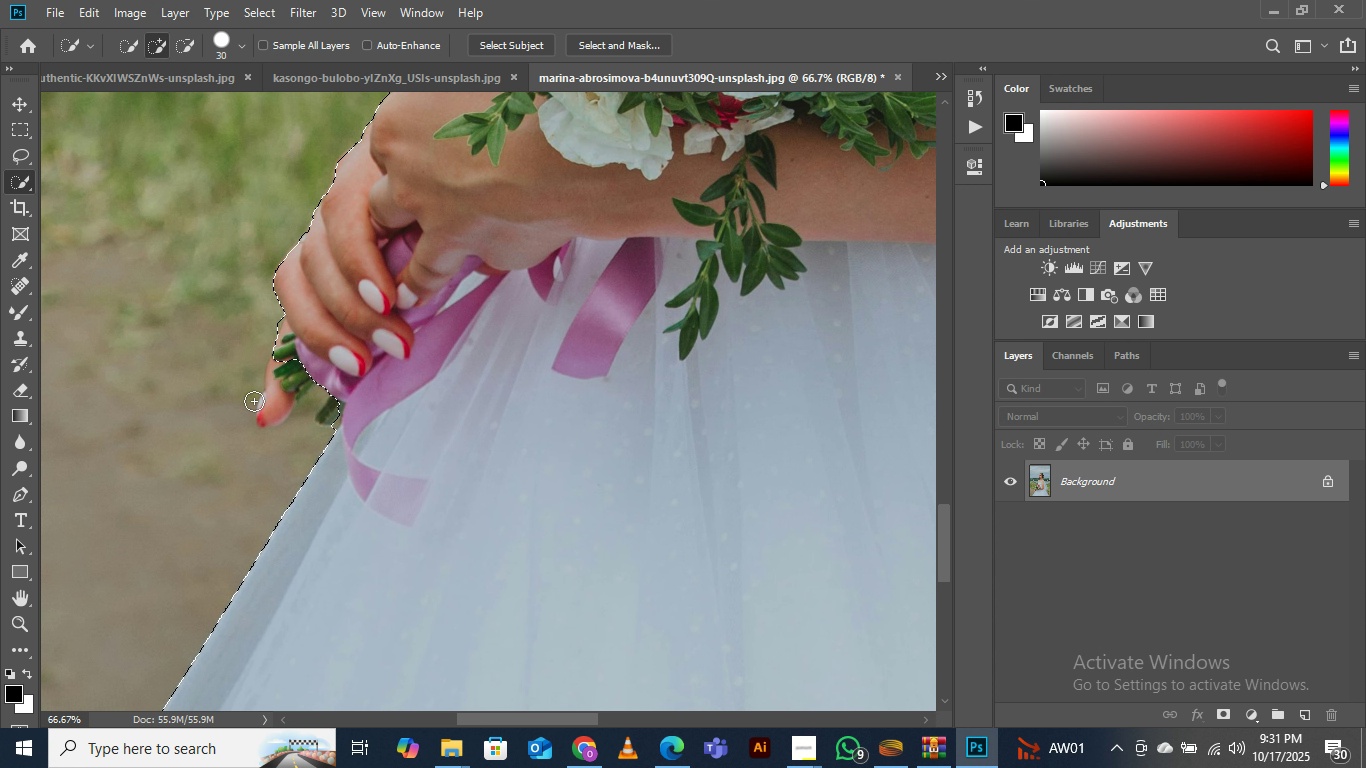 
key(Shift+ShiftLeft)
 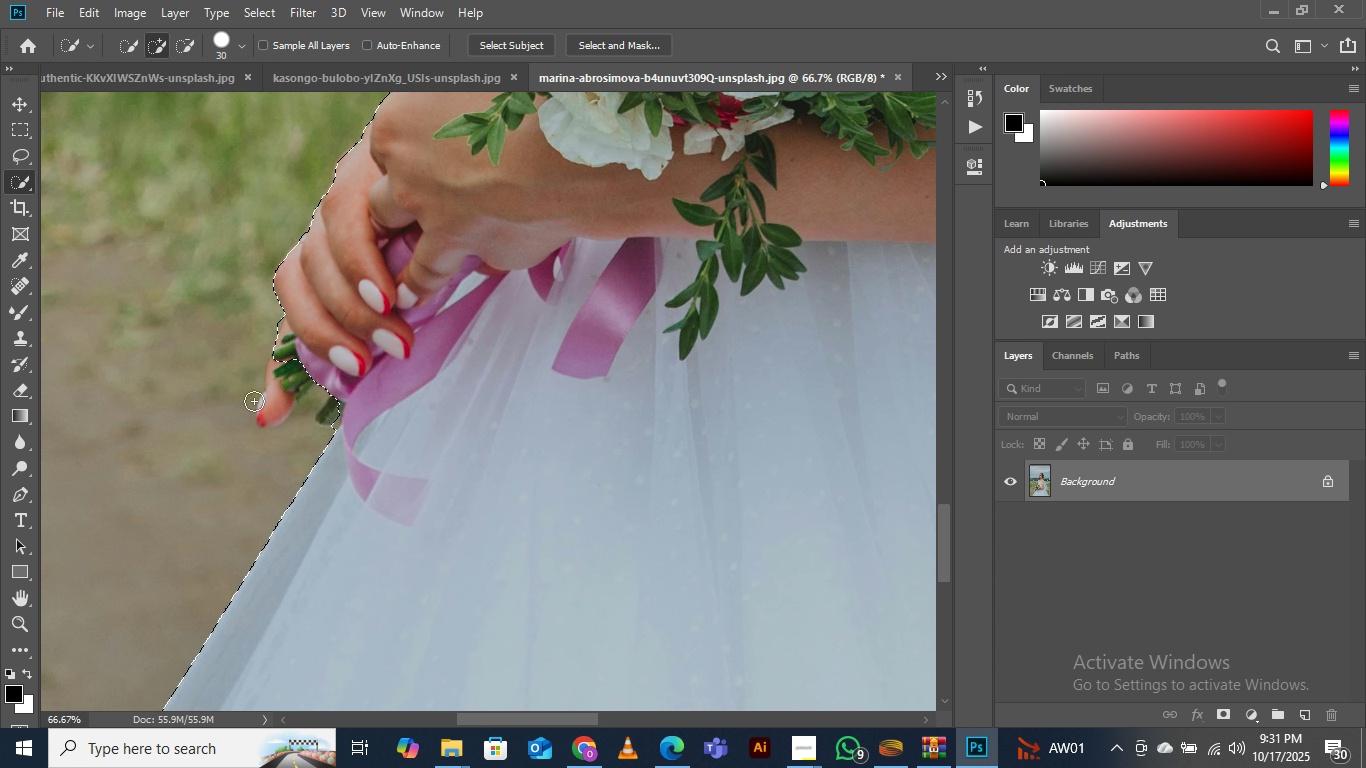 
key(Shift+ShiftLeft)
 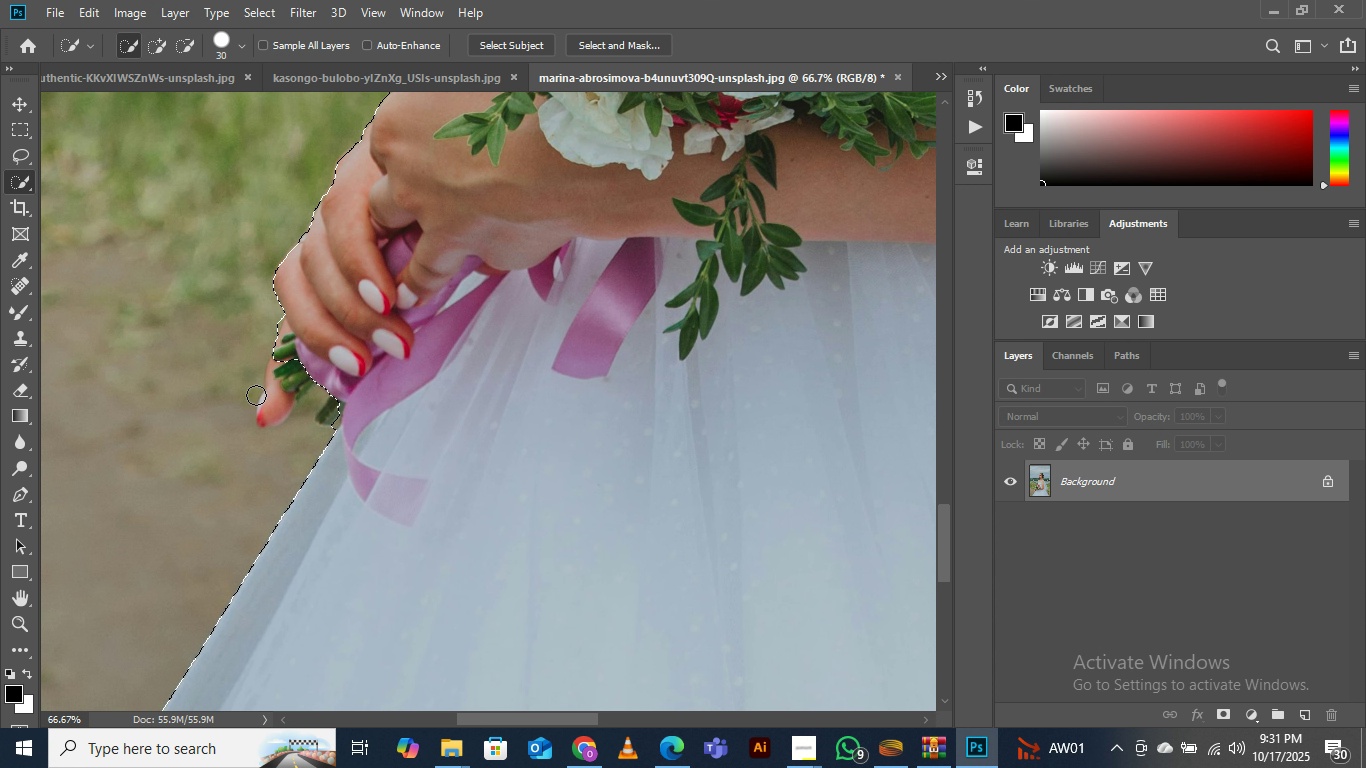 
key(Shift+ShiftLeft)
 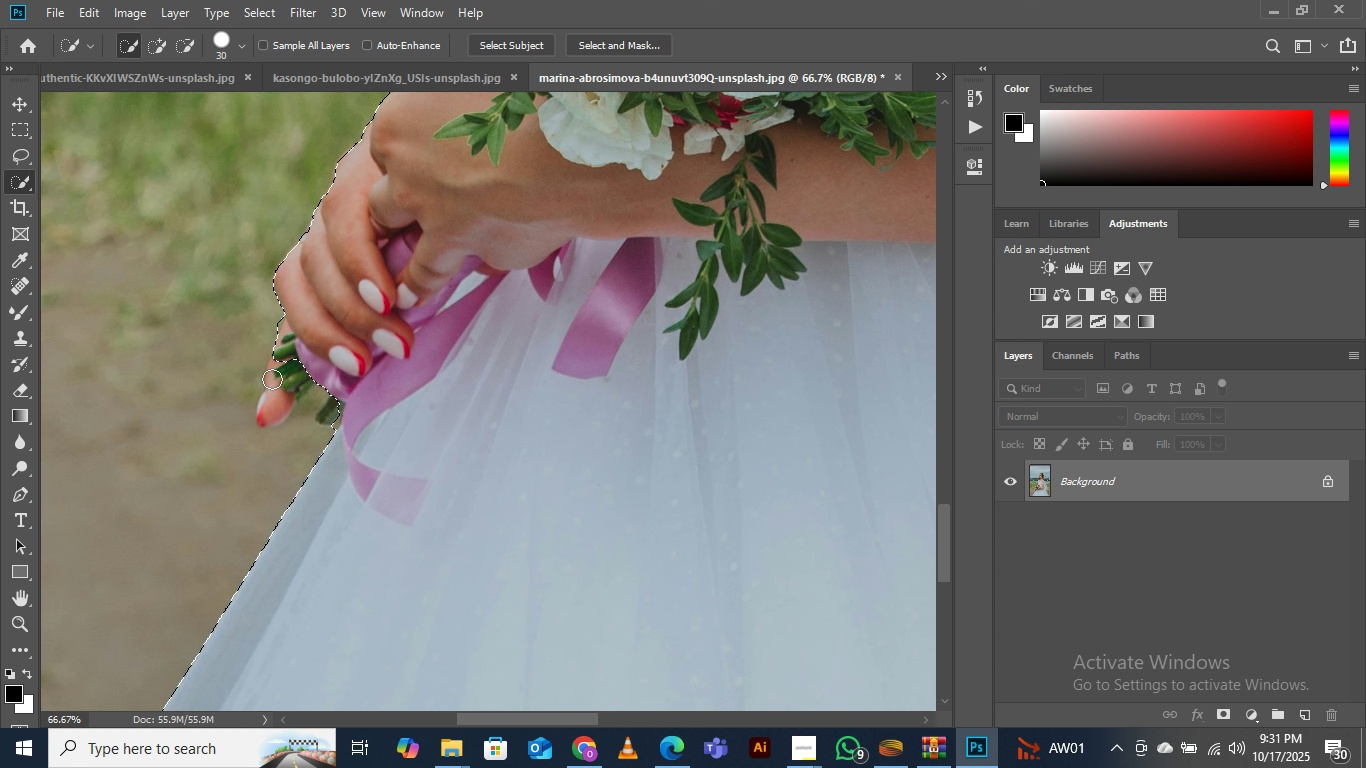 
hold_key(key=ShiftLeft, duration=1.53)
 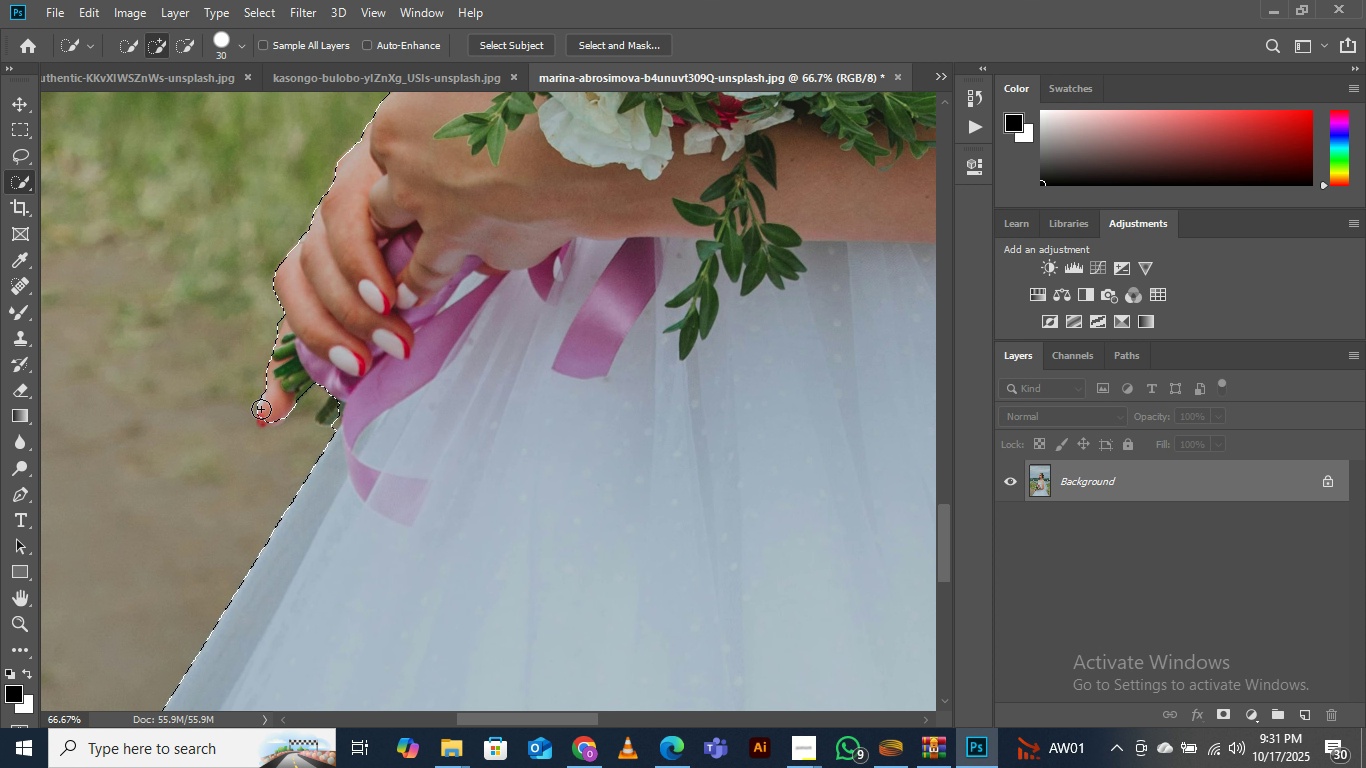 
hold_key(key=ShiftLeft, duration=1.5)
 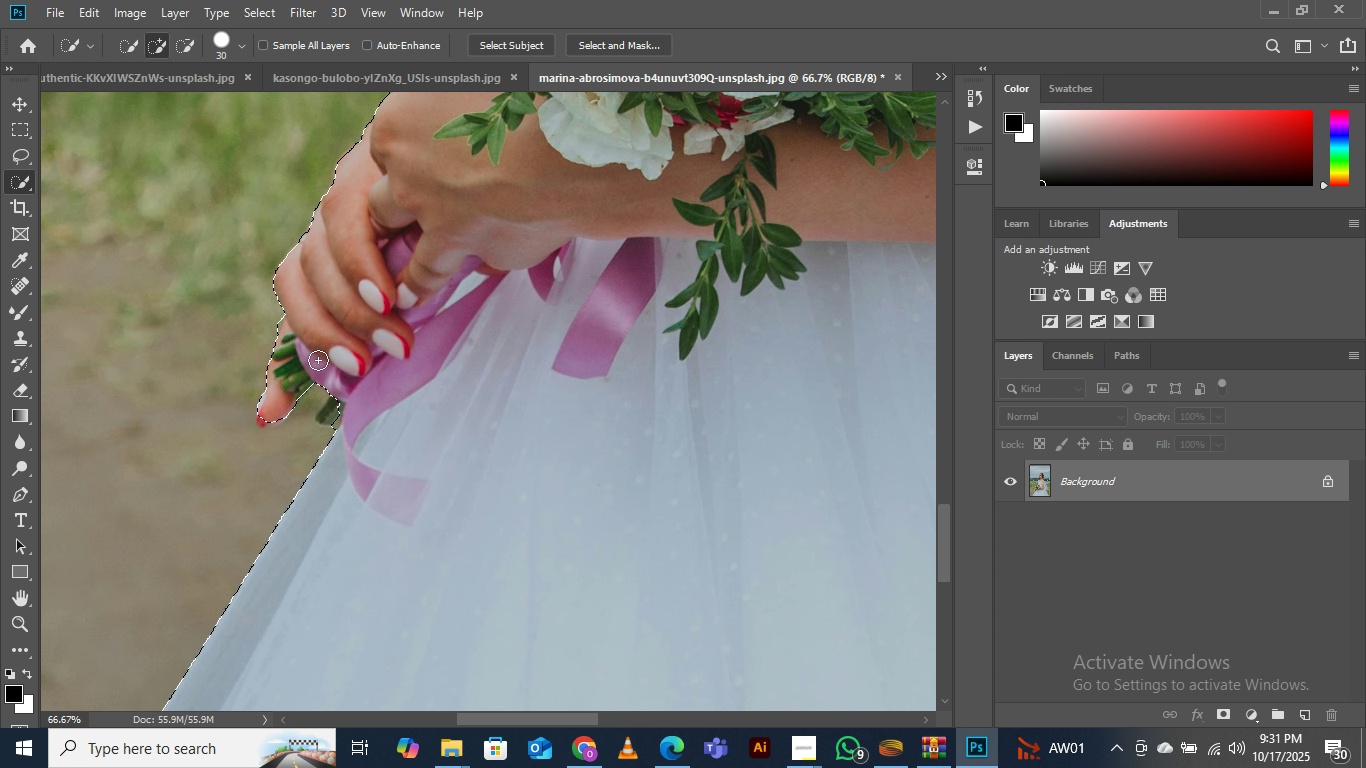 
hold_key(key=ShiftLeft, duration=1.51)
 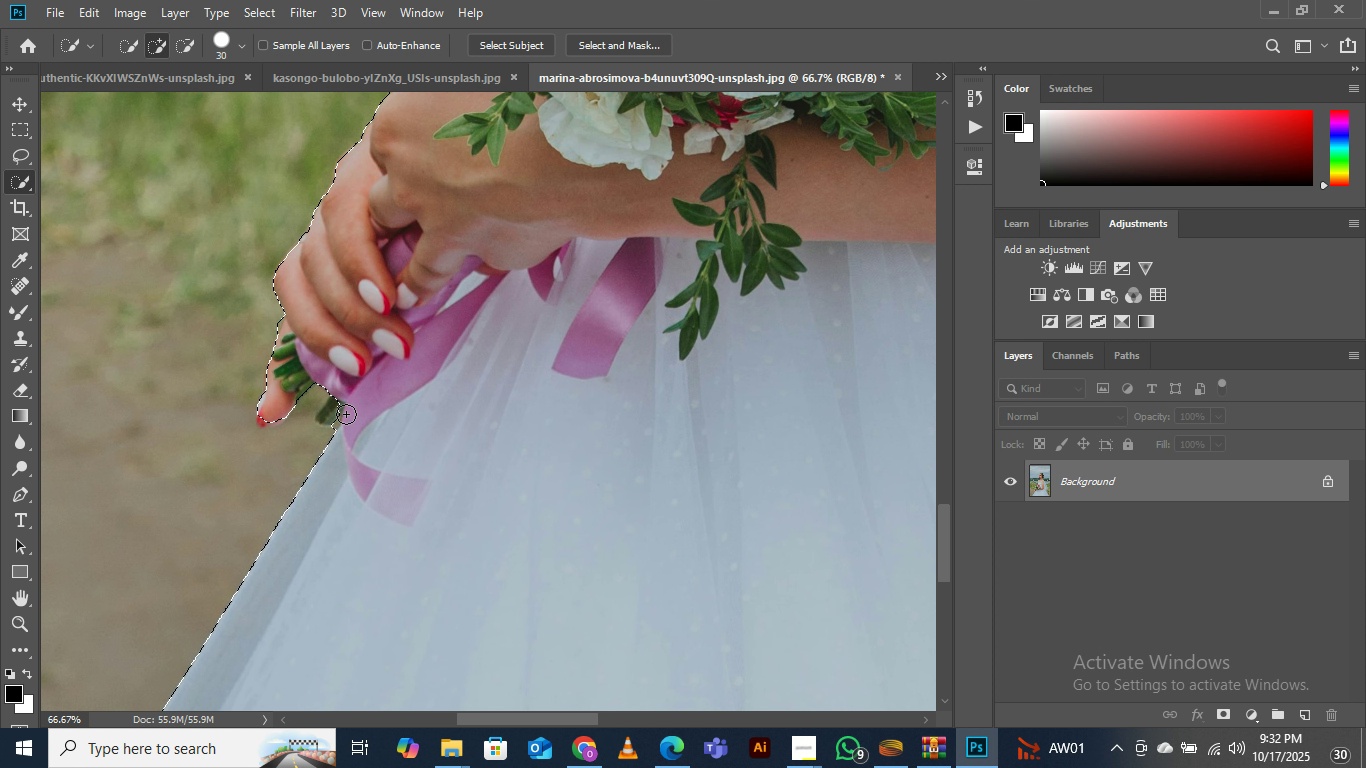 
hold_key(key=ShiftLeft, duration=1.53)
 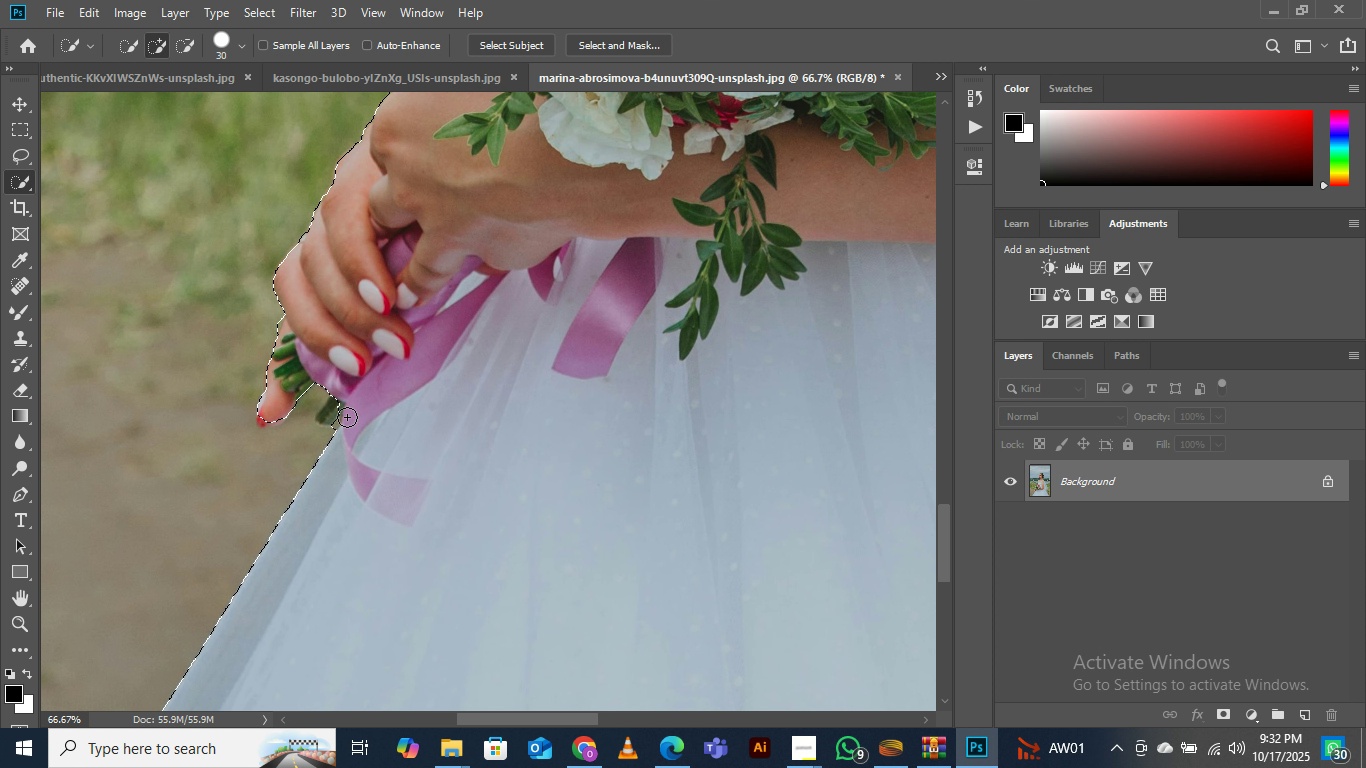 
hold_key(key=ShiftLeft, duration=1.51)
 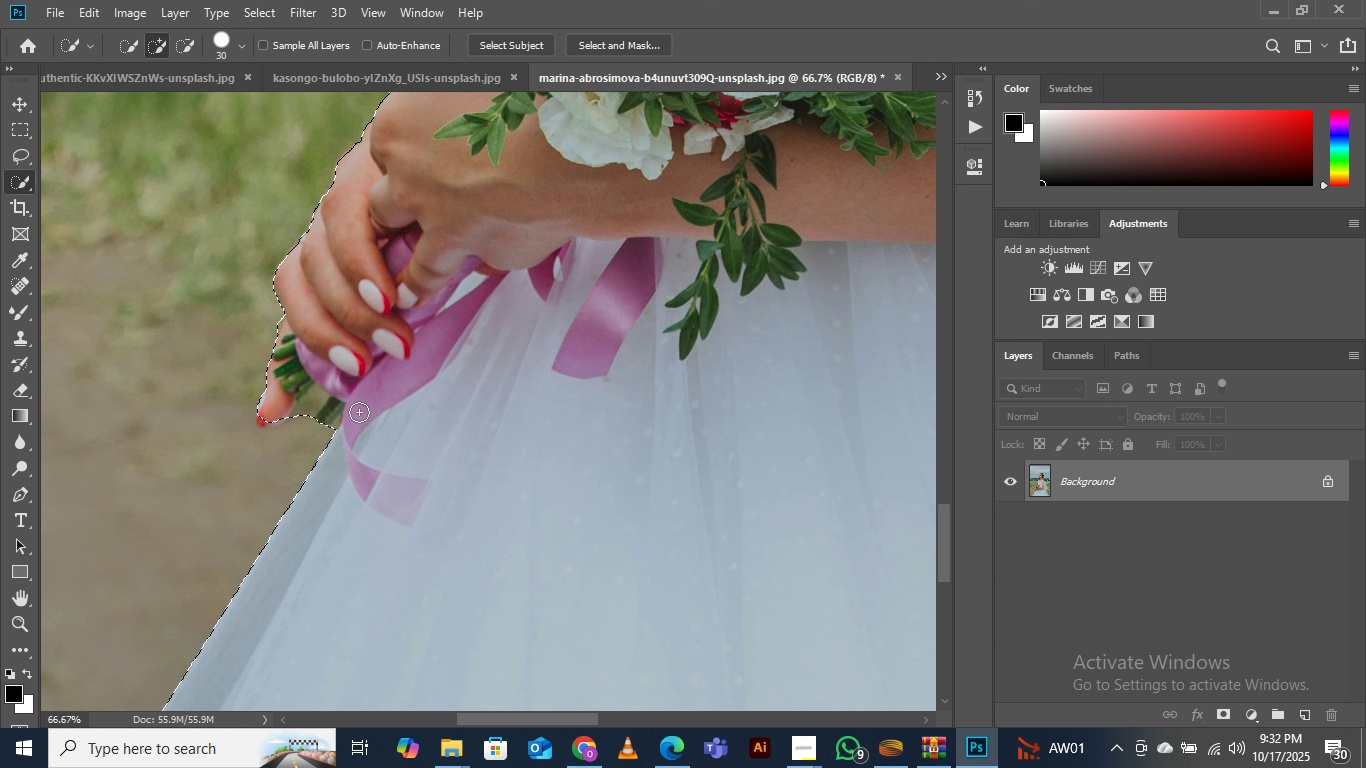 
hold_key(key=ShiftLeft, duration=0.74)
 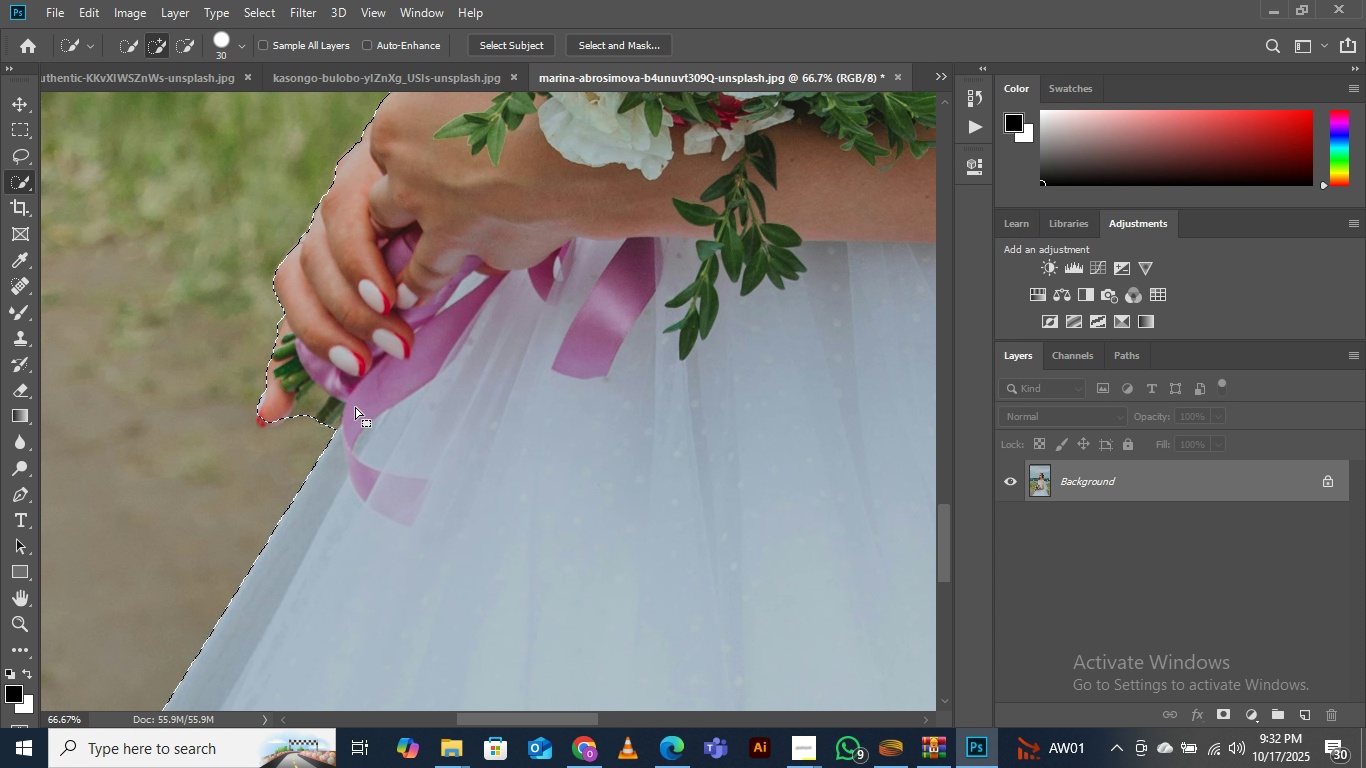 
key(ContextMenu)
 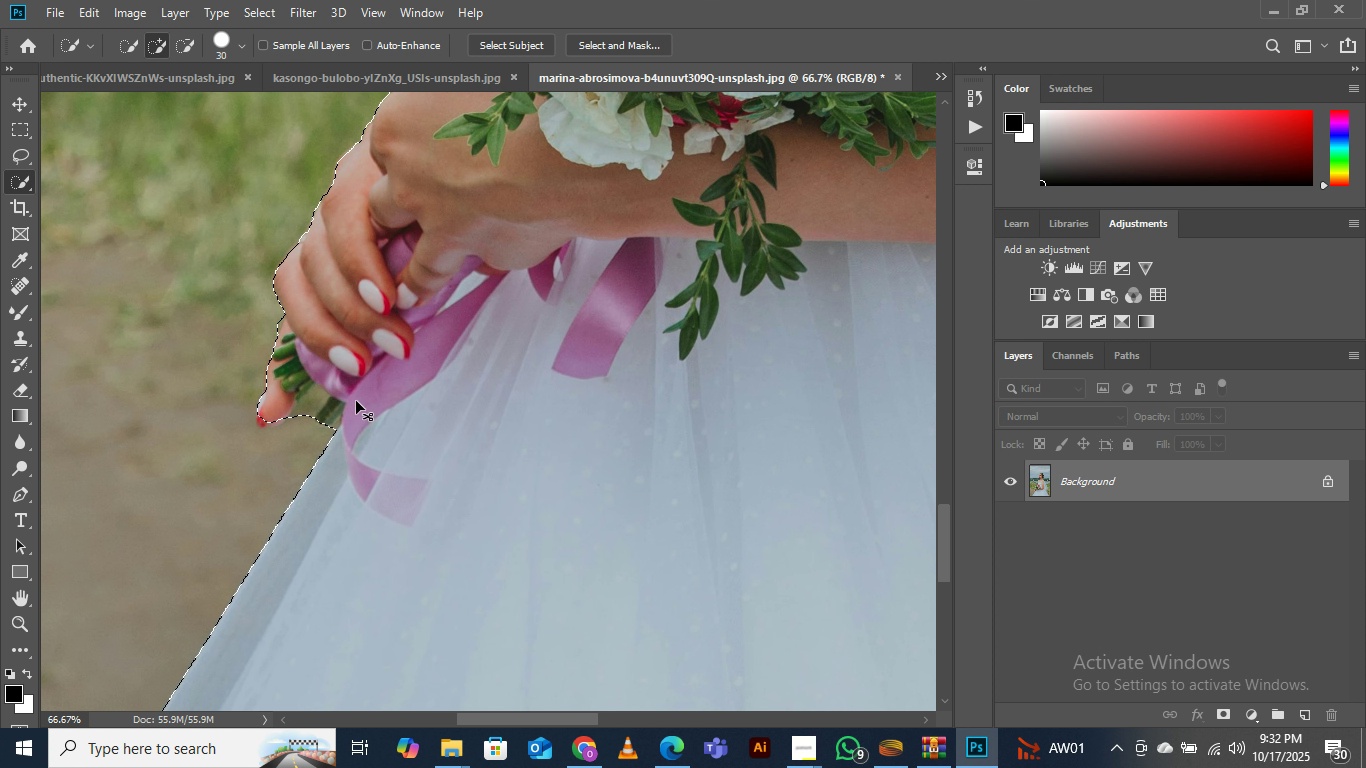 
key(Control+Equal)
 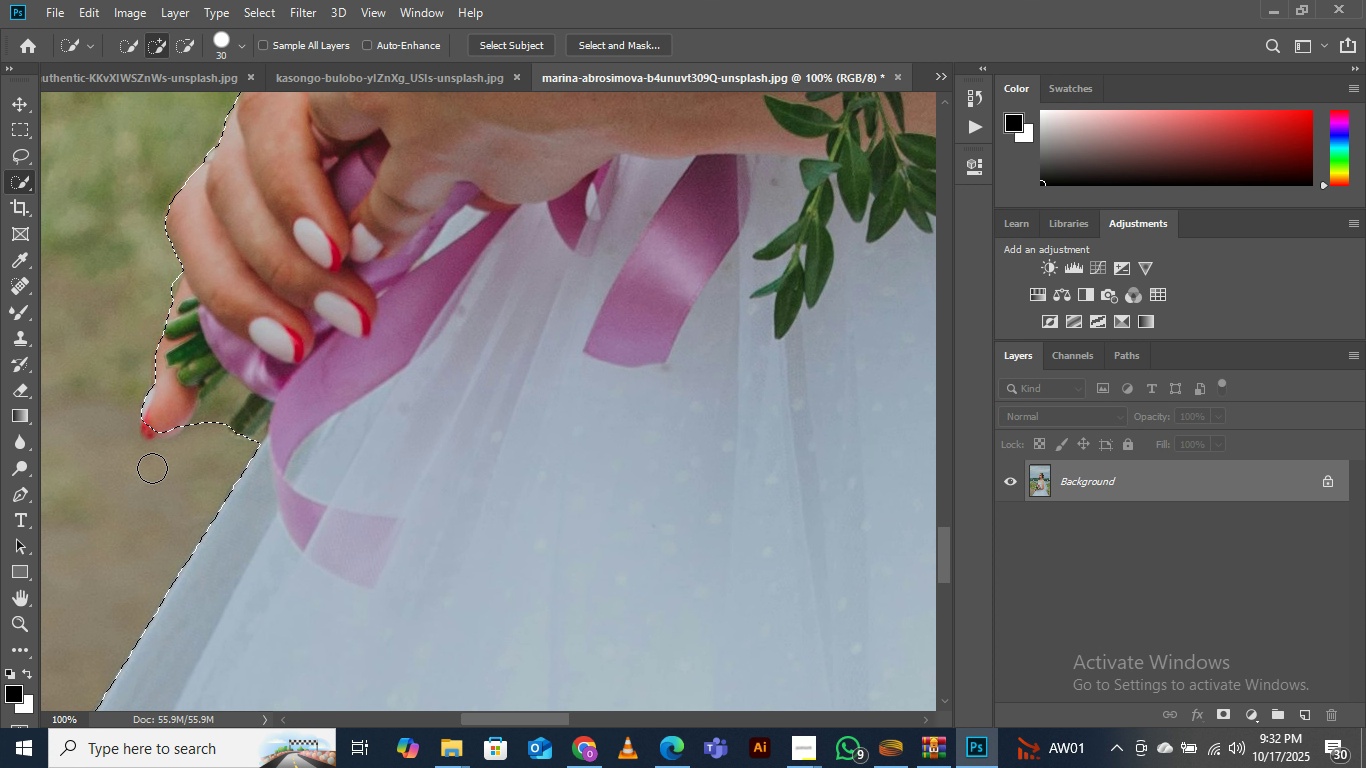 
hold_key(key=Space, duration=0.7)
 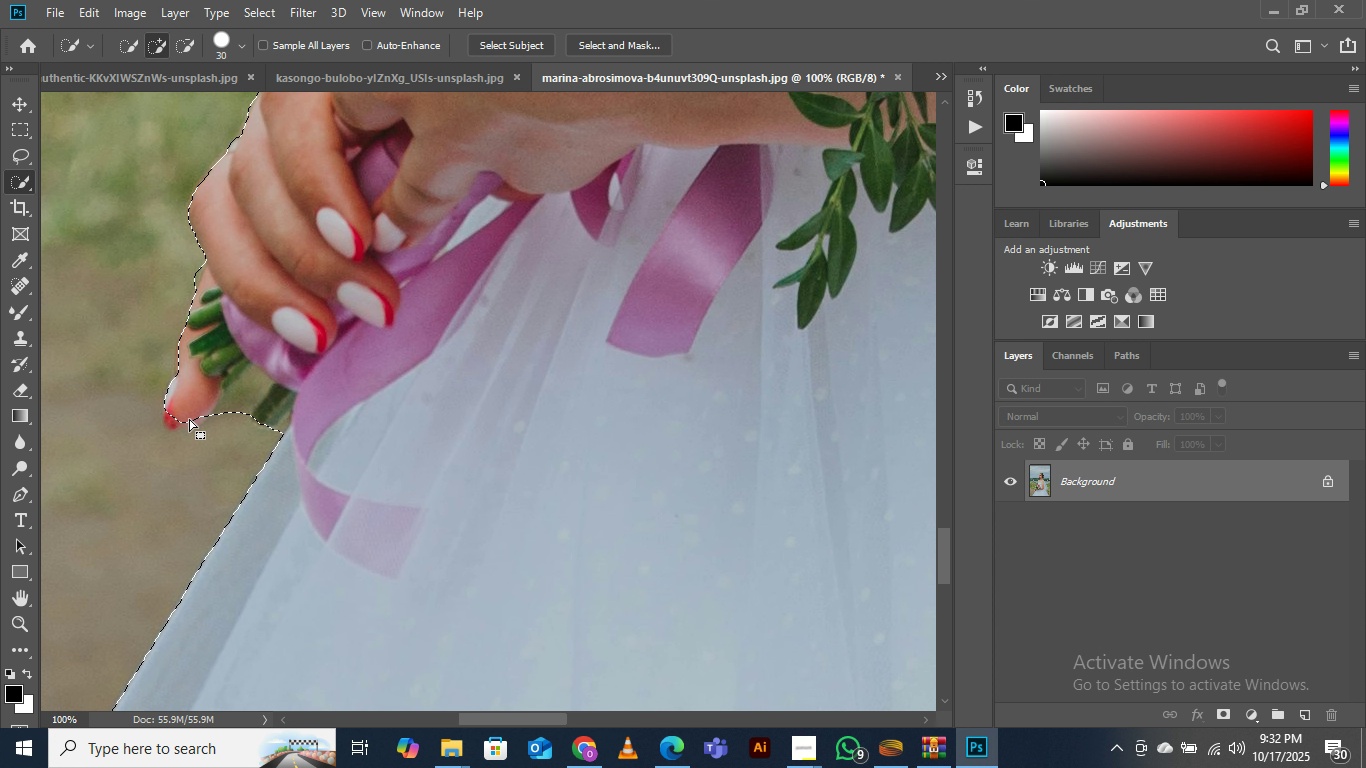 
key(BracketLeft)
 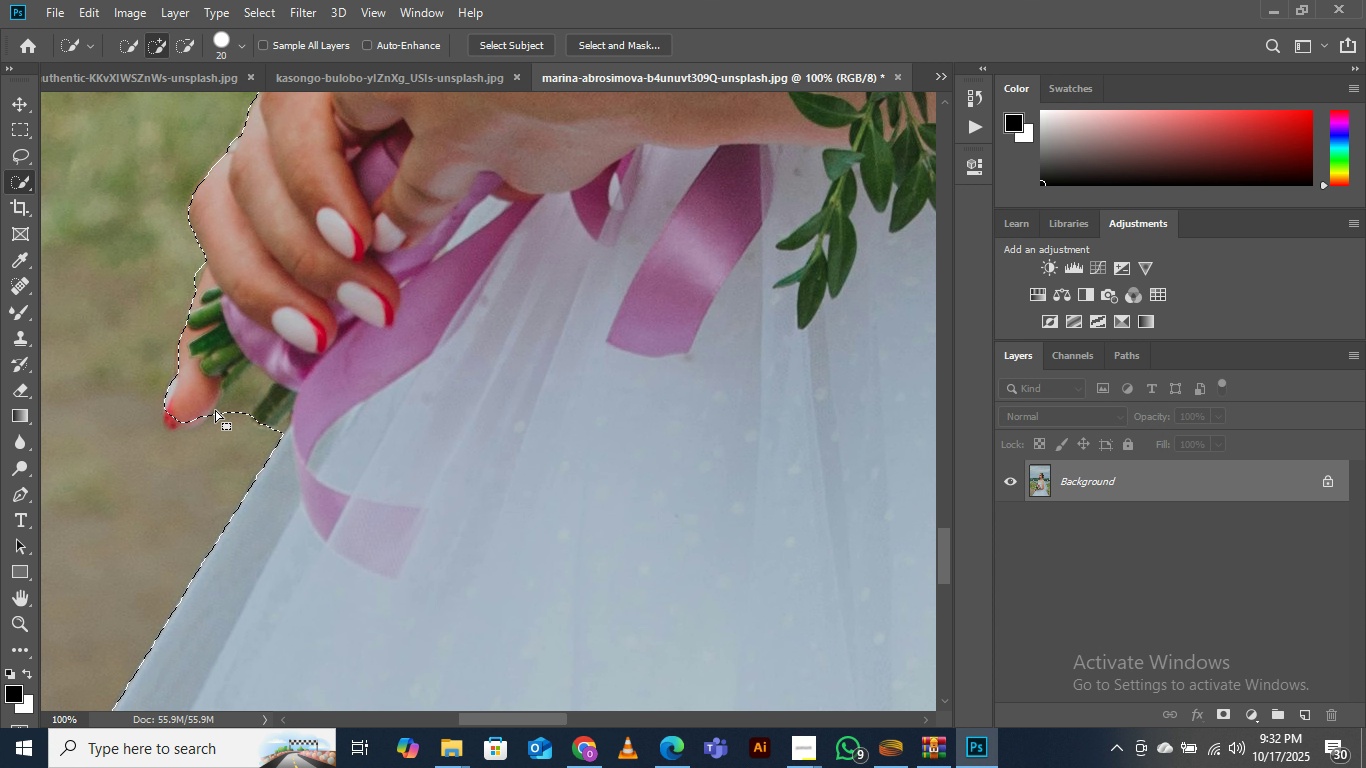 
key(BracketLeft)
 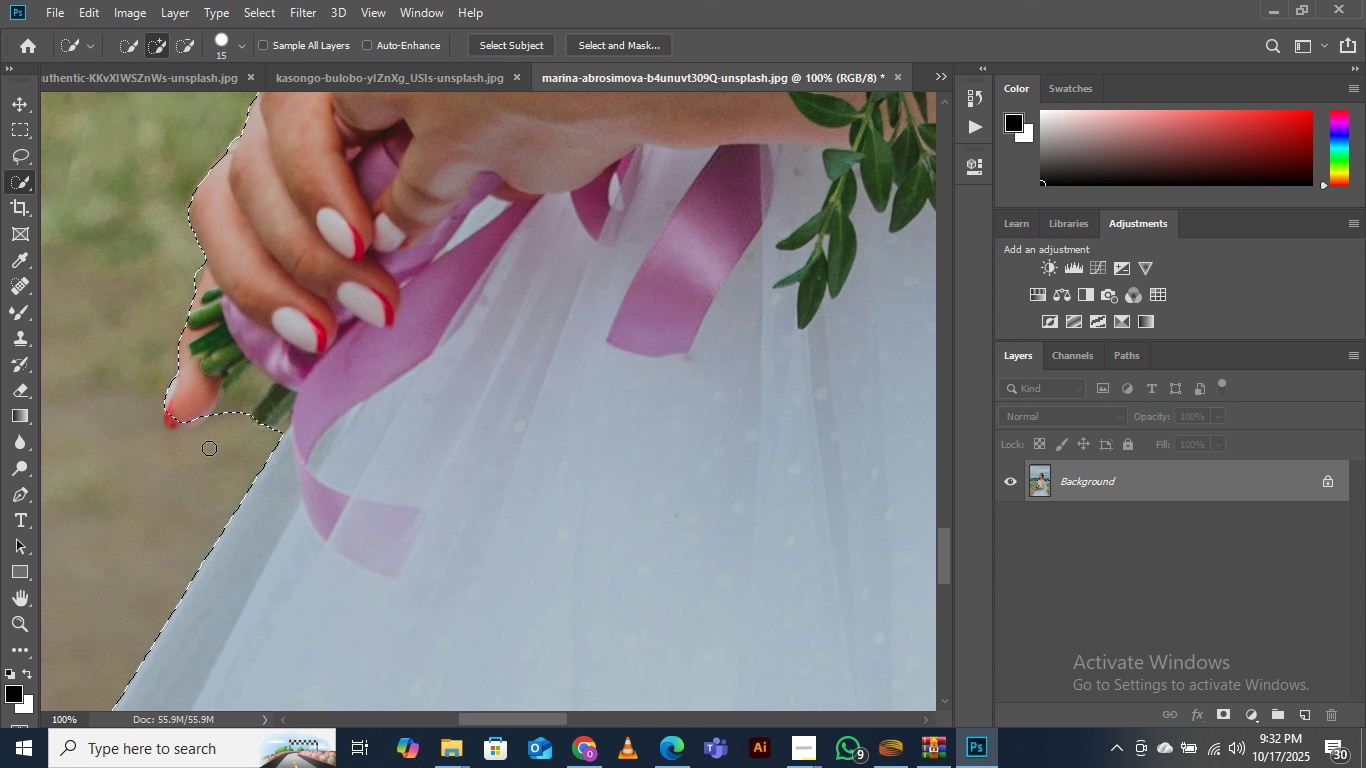 
key(BracketLeft)
 